 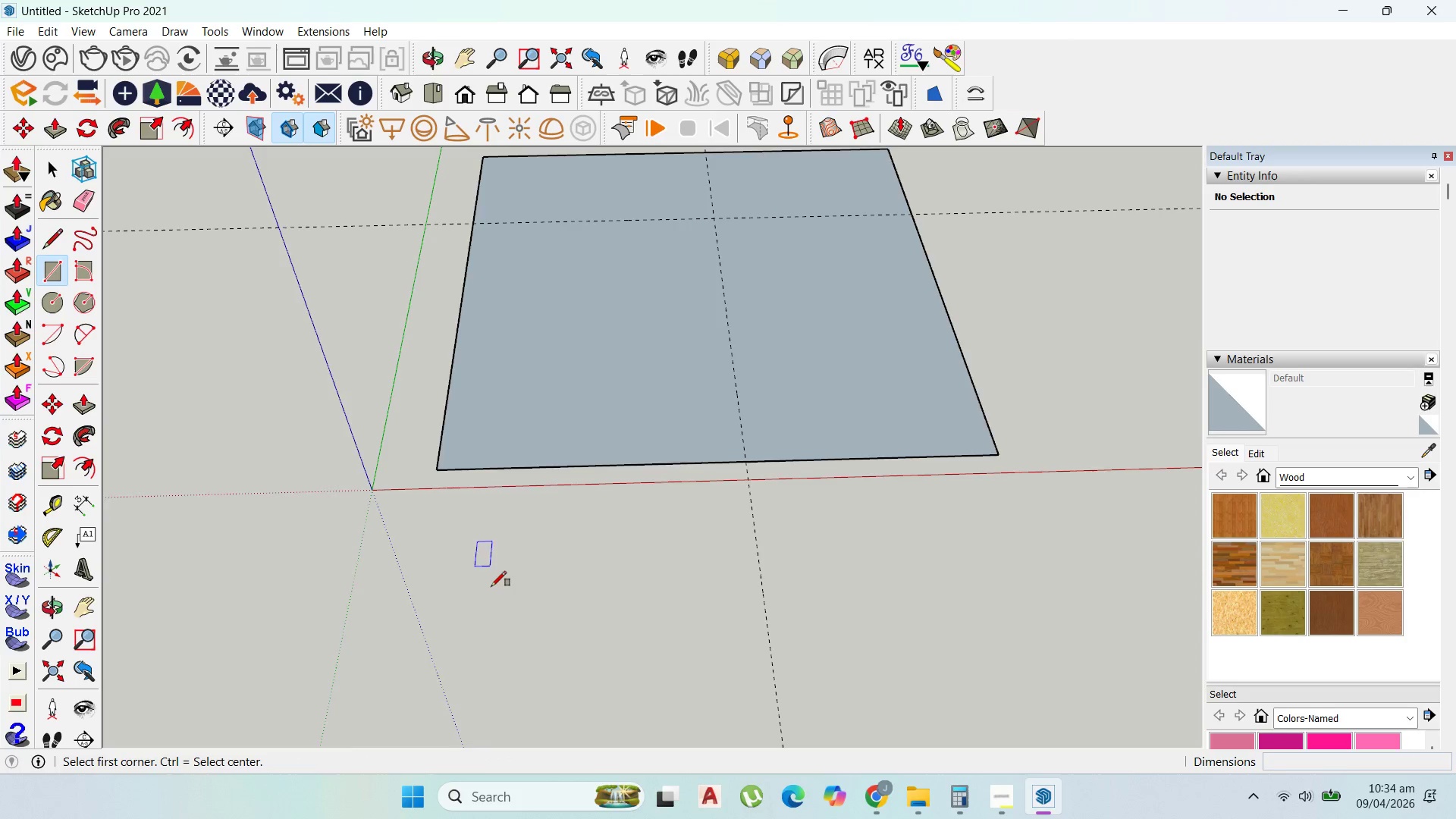 
scroll: coordinate [502, 275], scroll_direction: up, amount: 2.0
 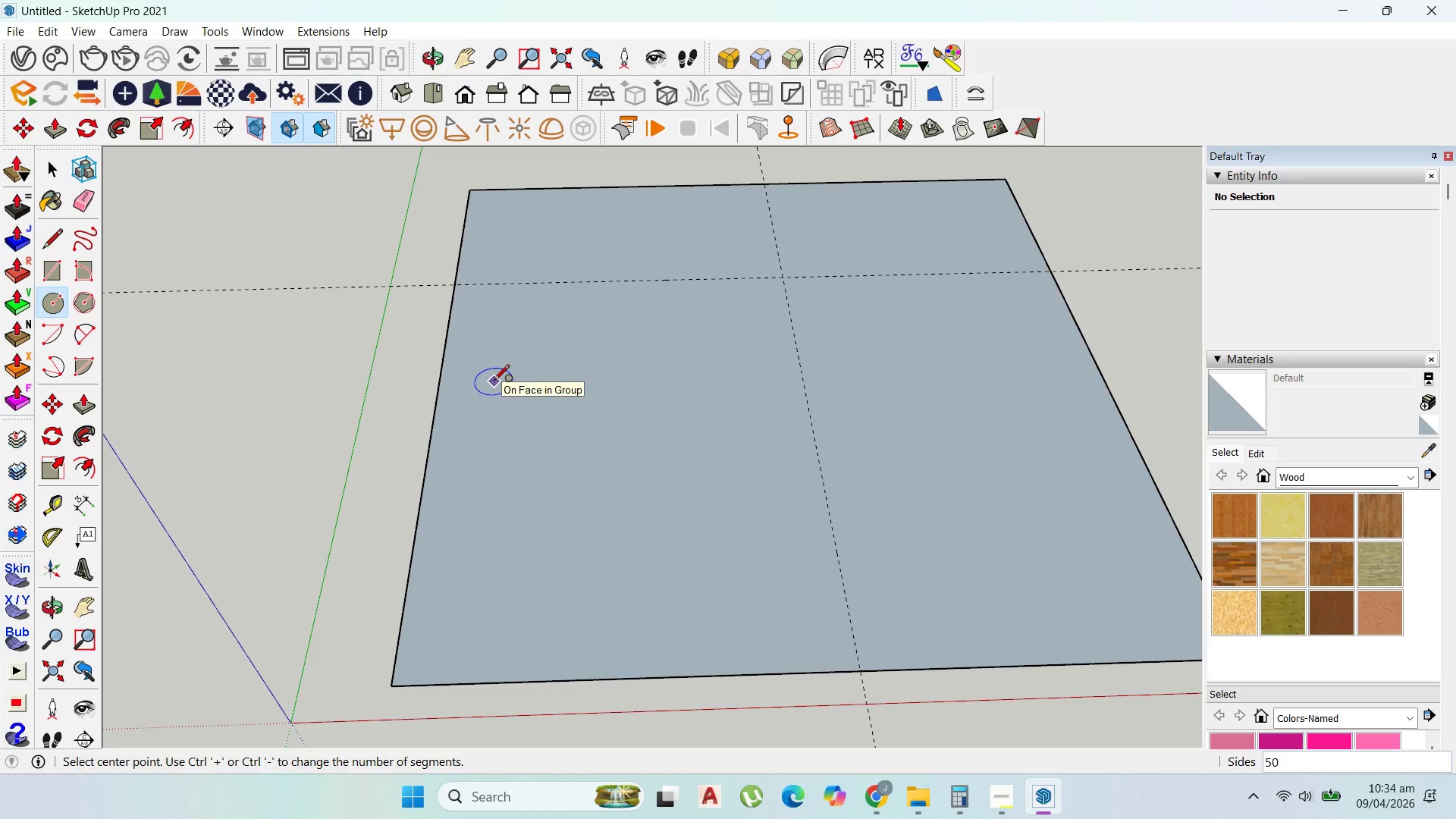 
wait(5.77)
 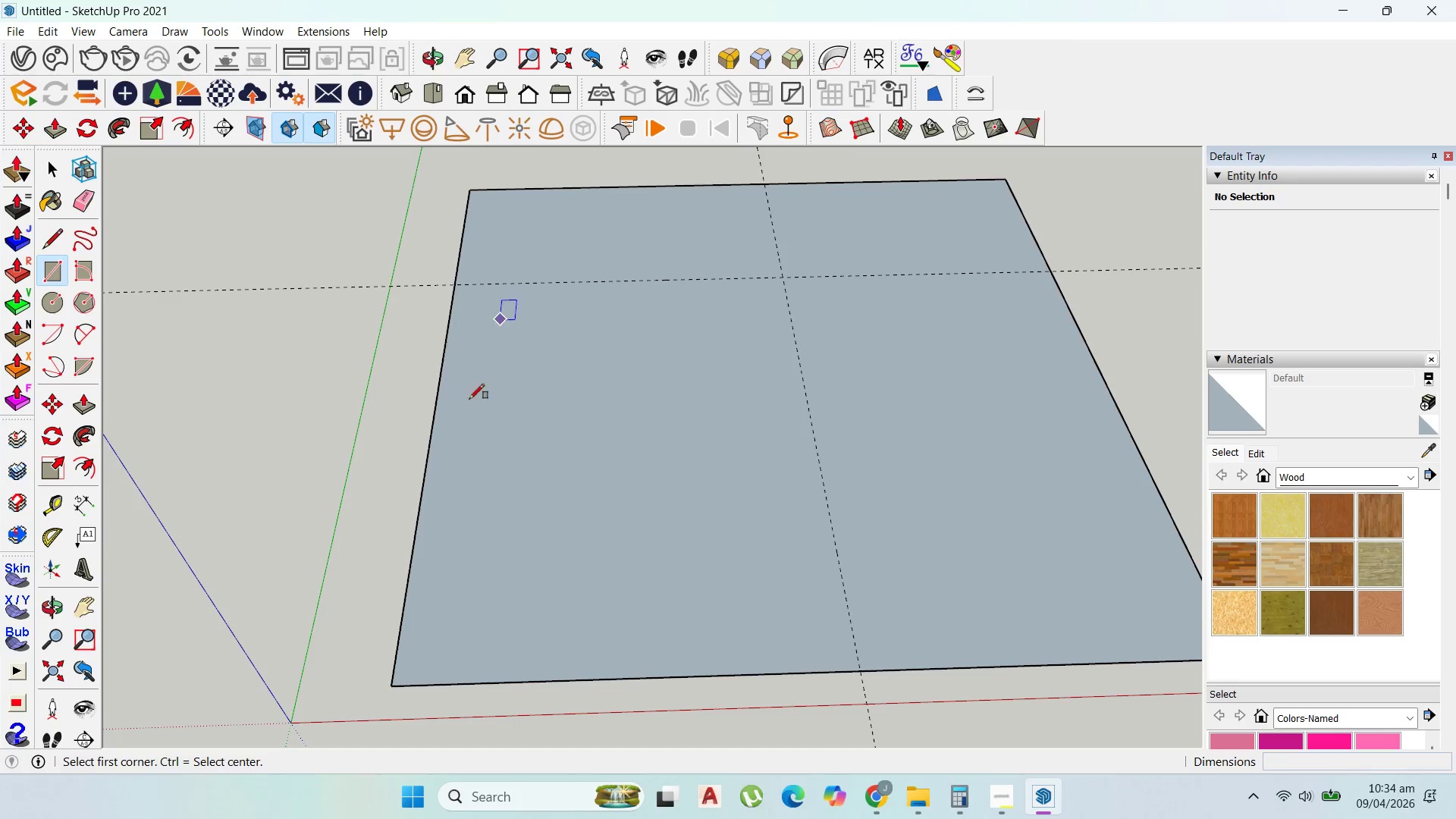 
double_click([532, 375])
 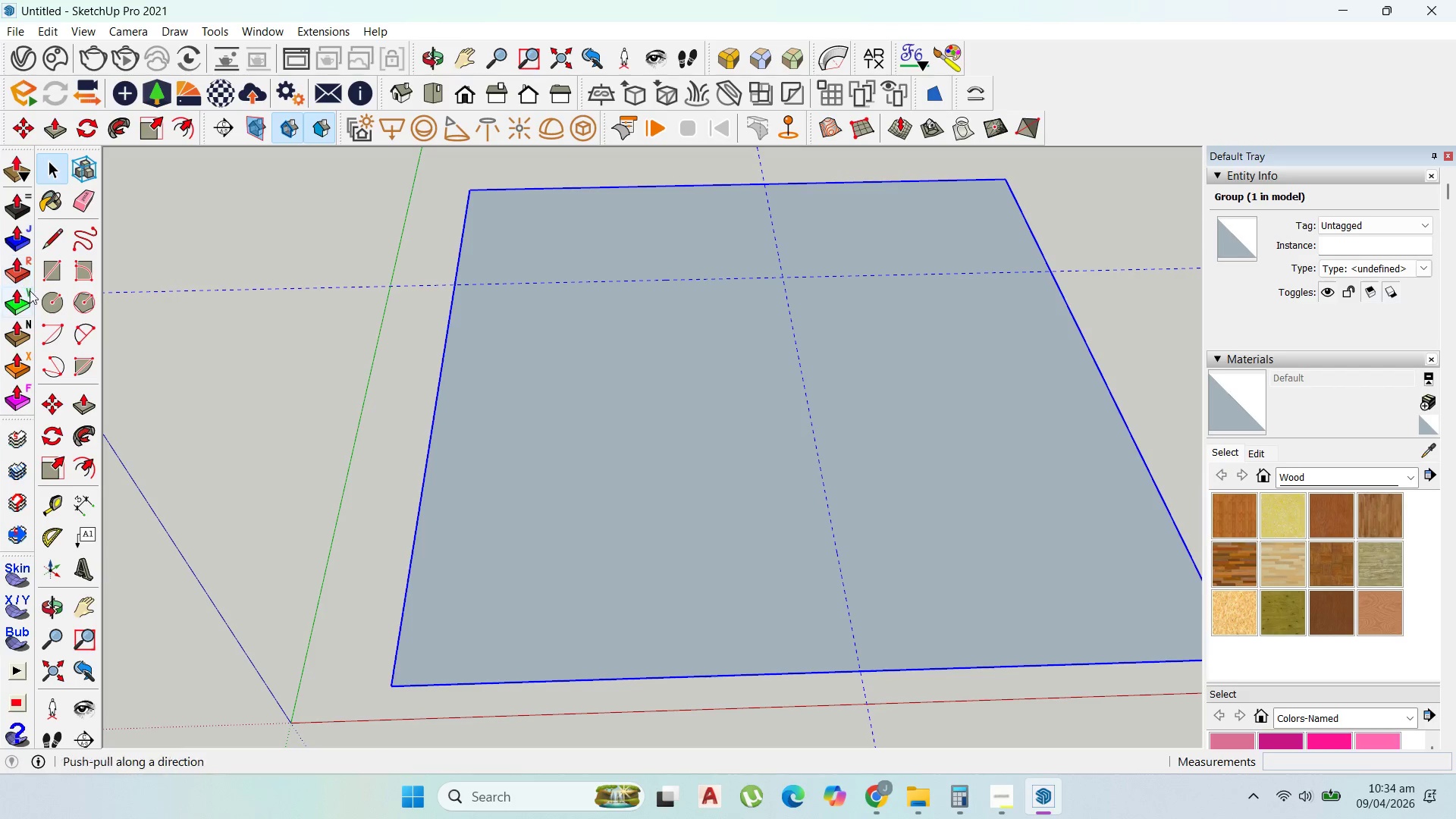 
left_click([40, 299])
 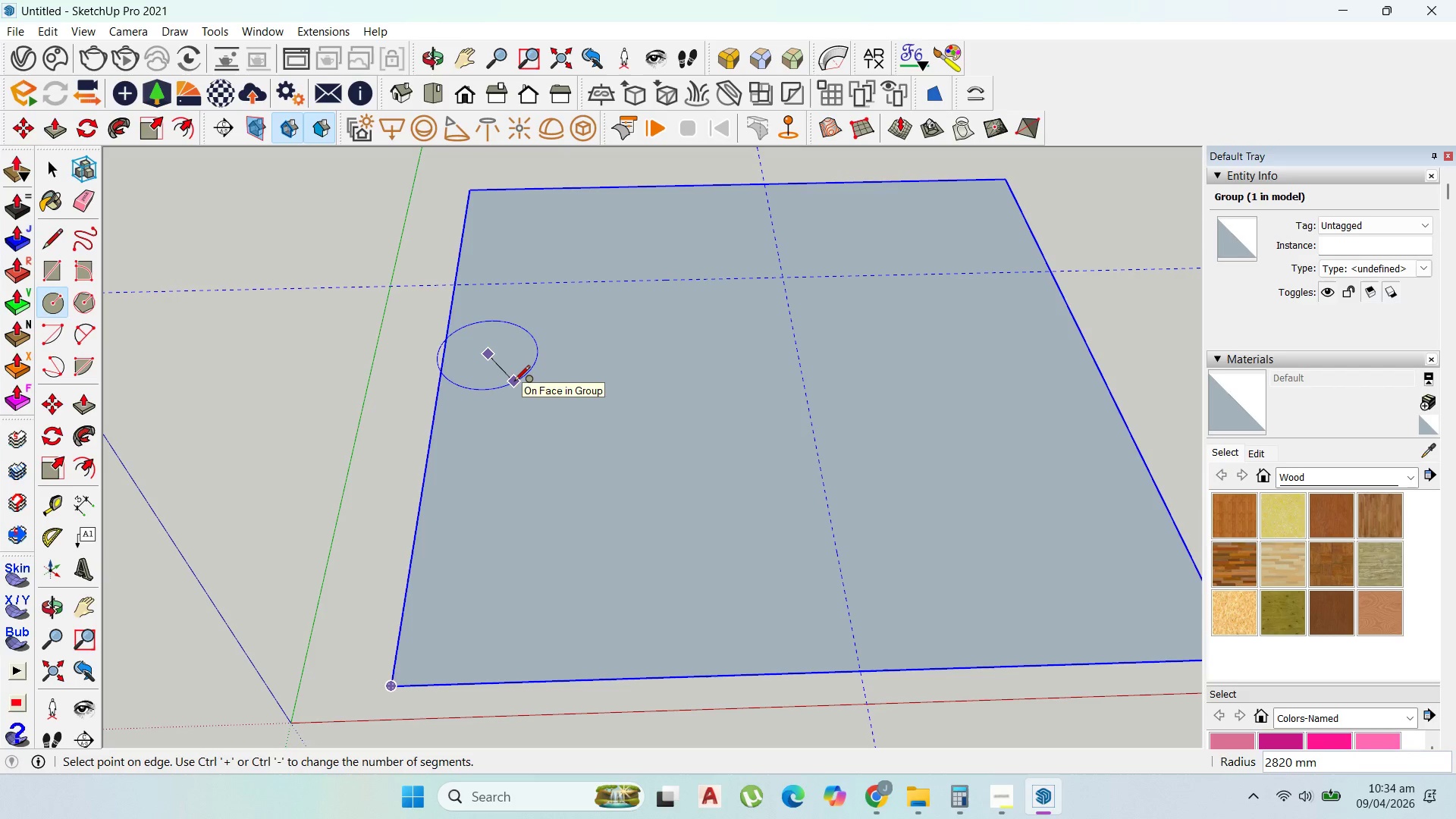 
key(Escape)
 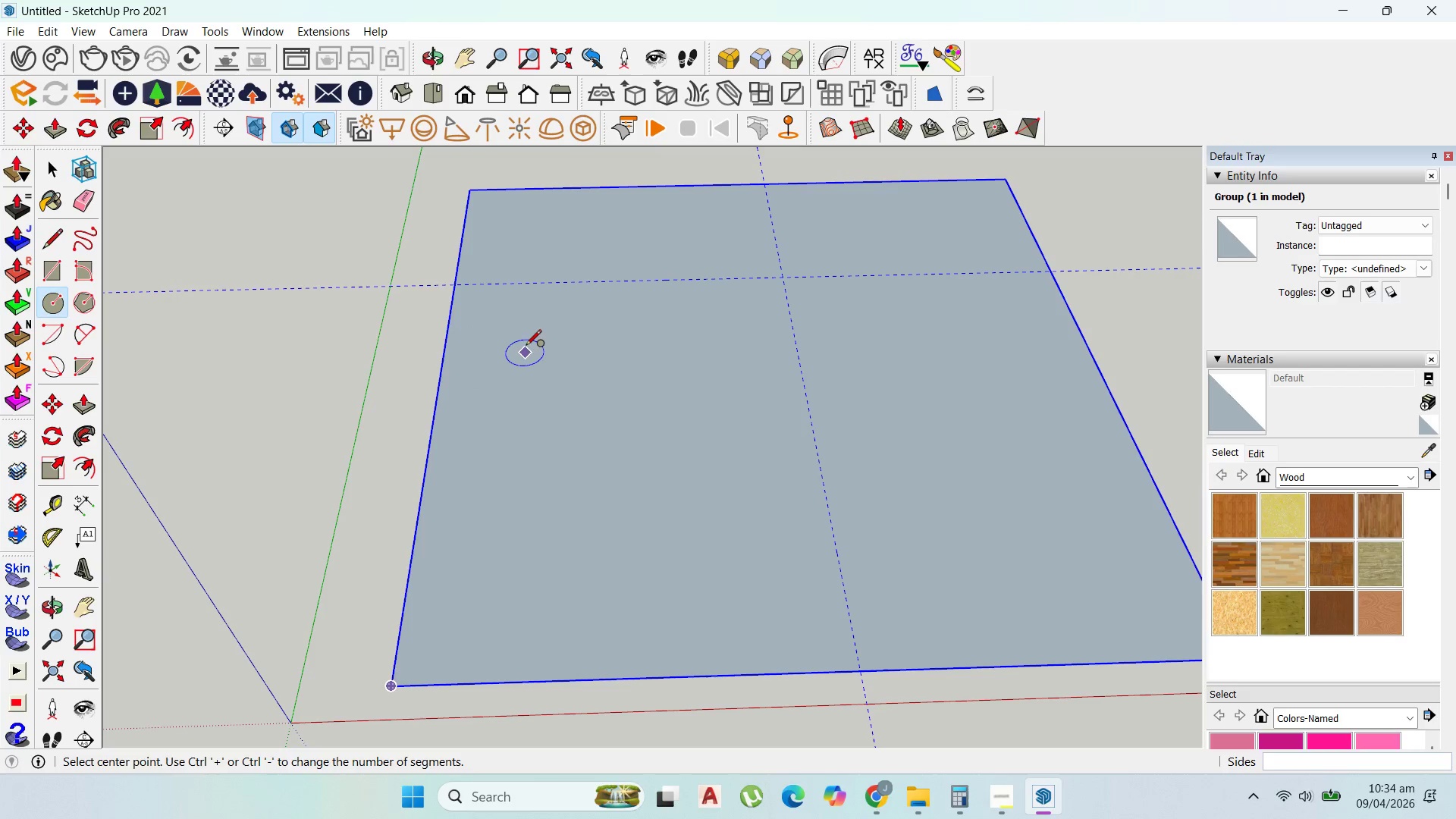 
left_click([526, 344])
 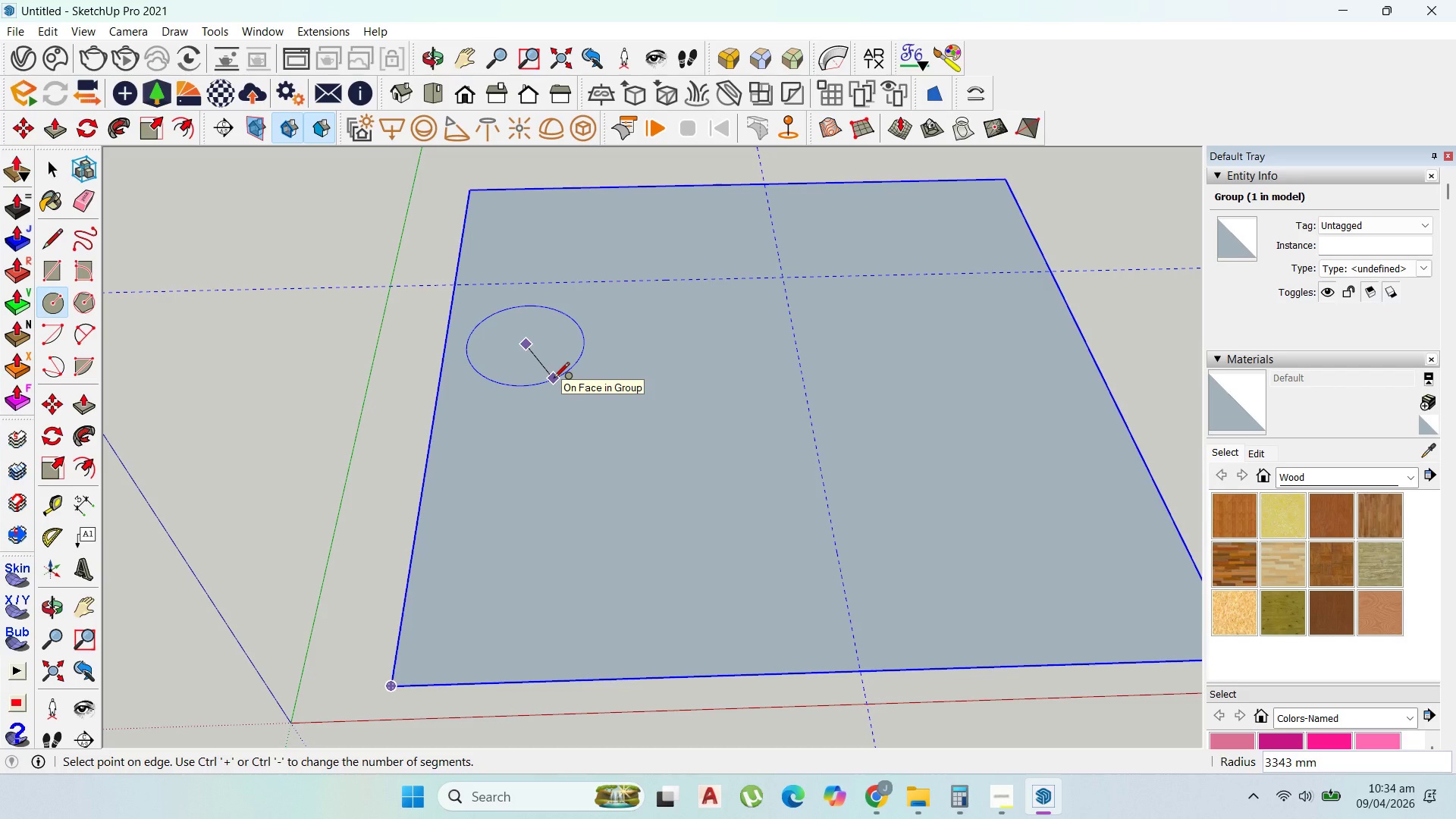 
key(Escape)
 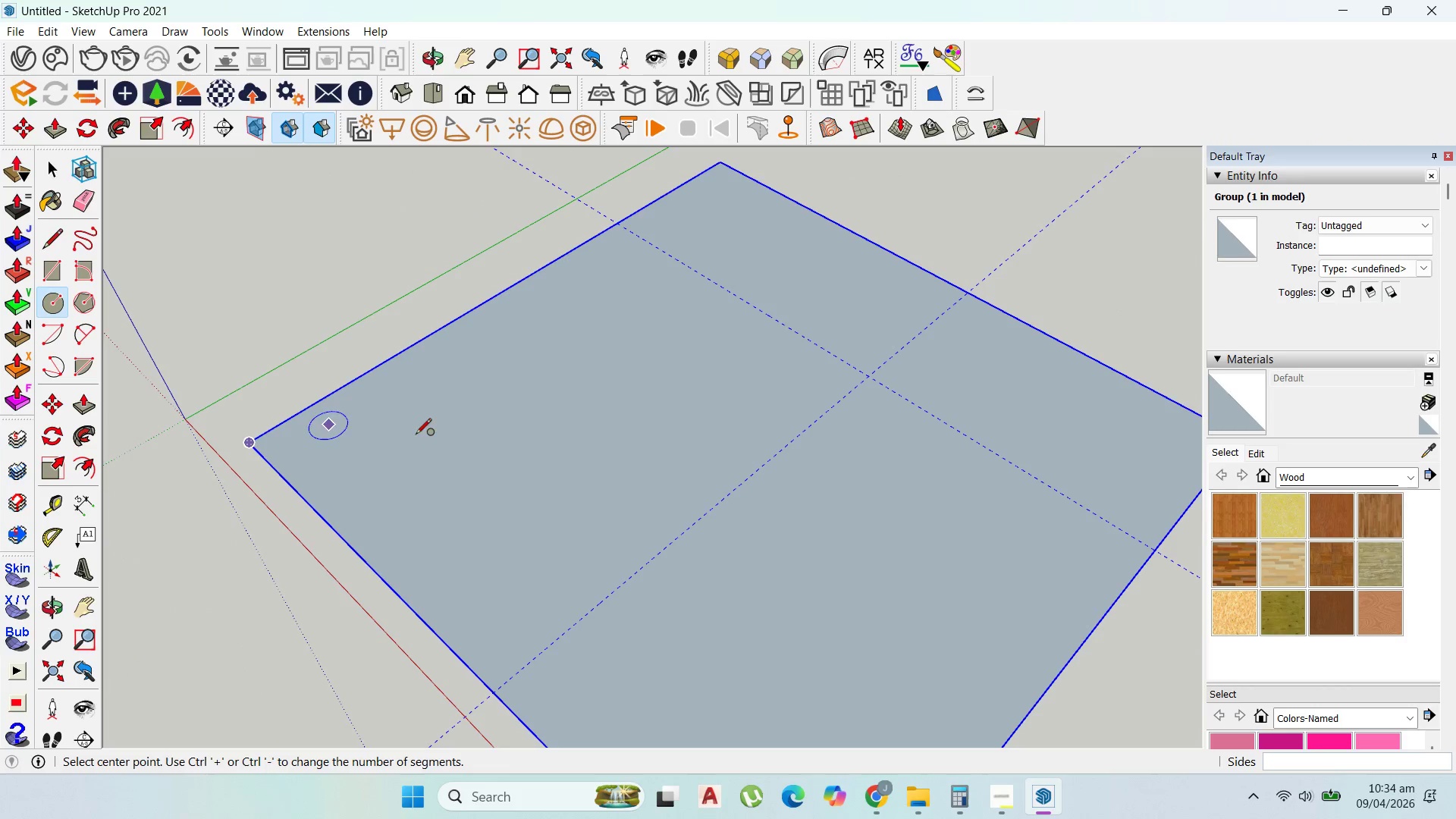 
scroll: coordinate [489, 466], scroll_direction: down, amount: 2.0
 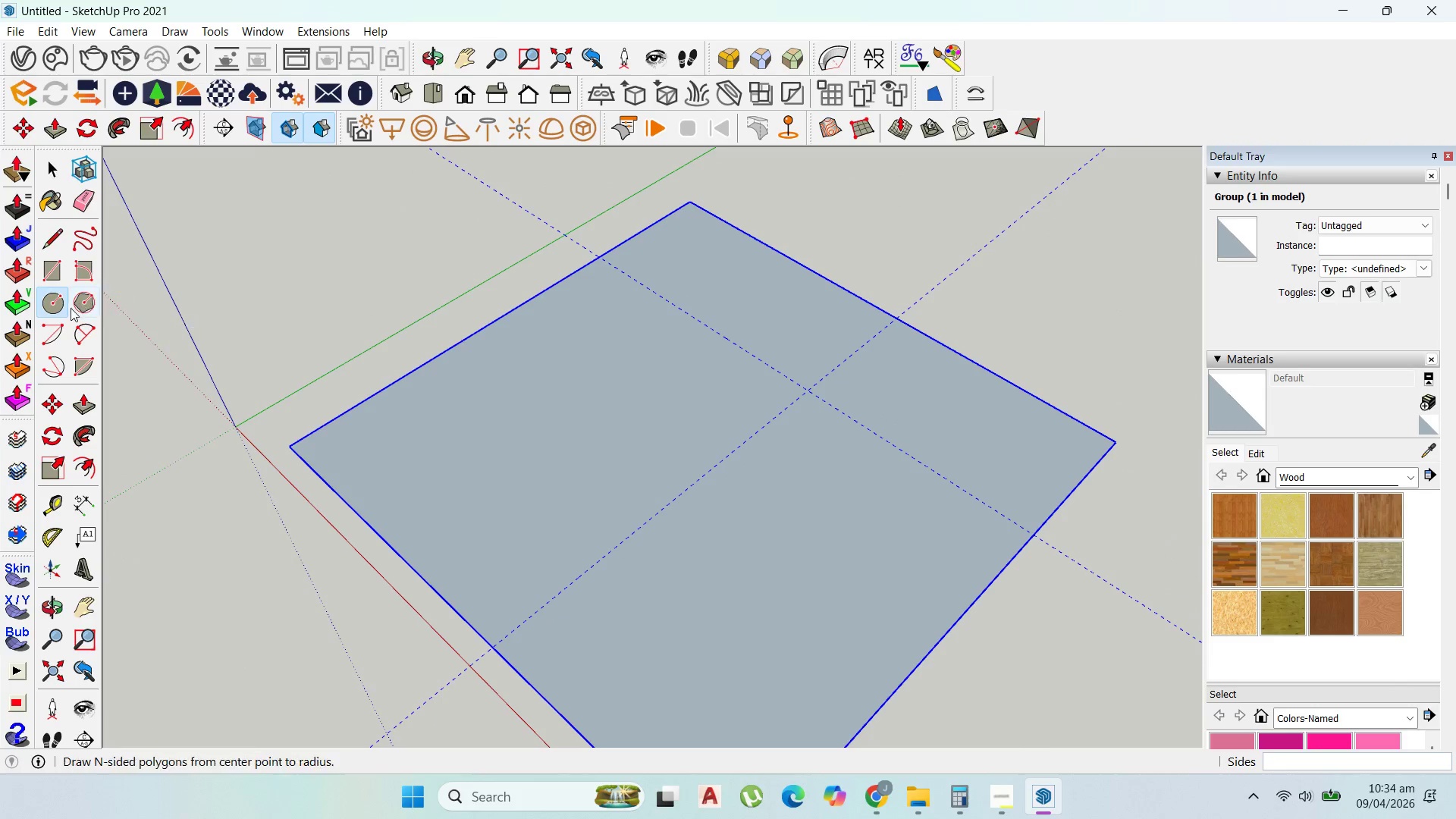 
key(Escape)
 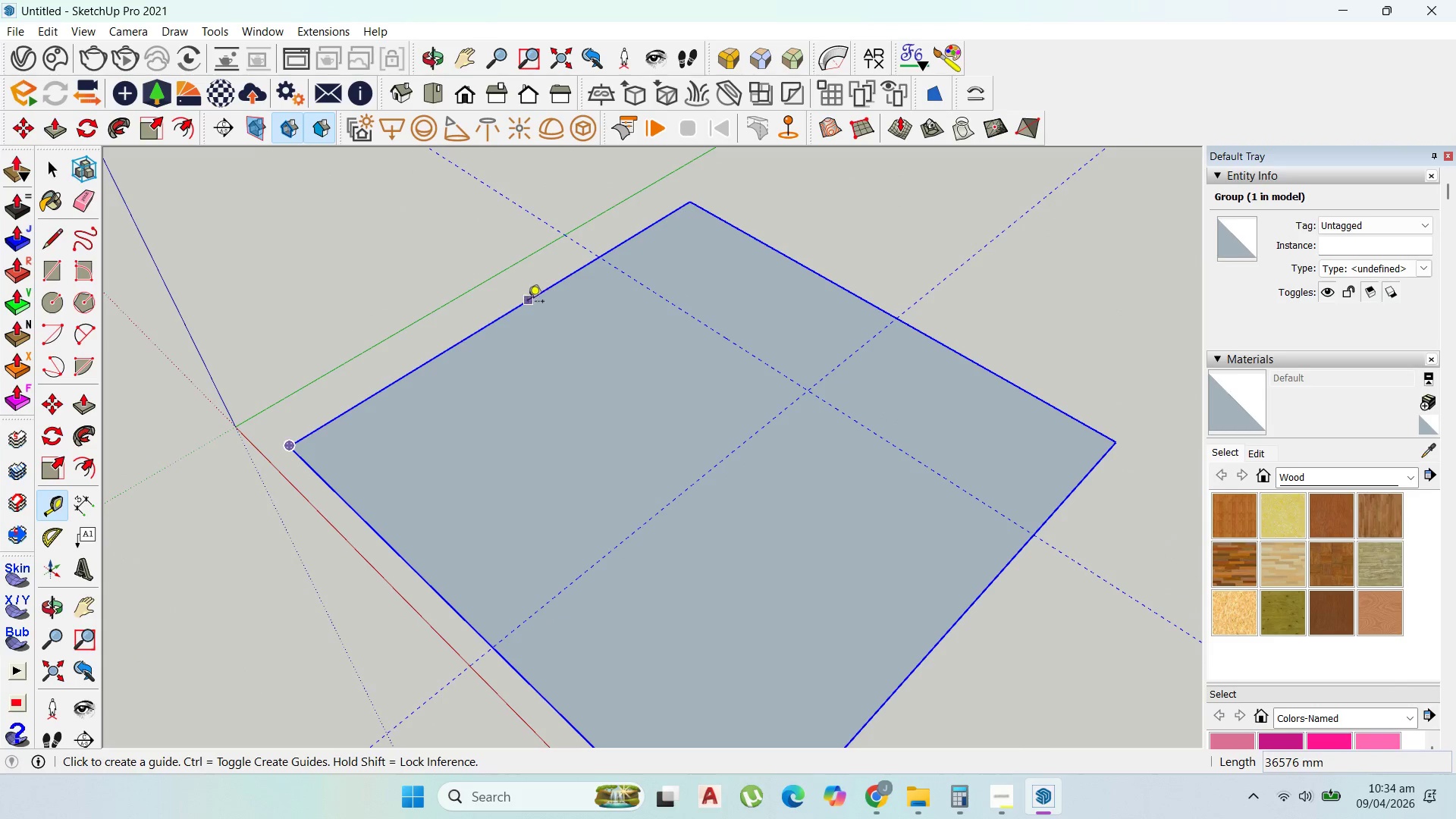 
left_click([516, 306])
 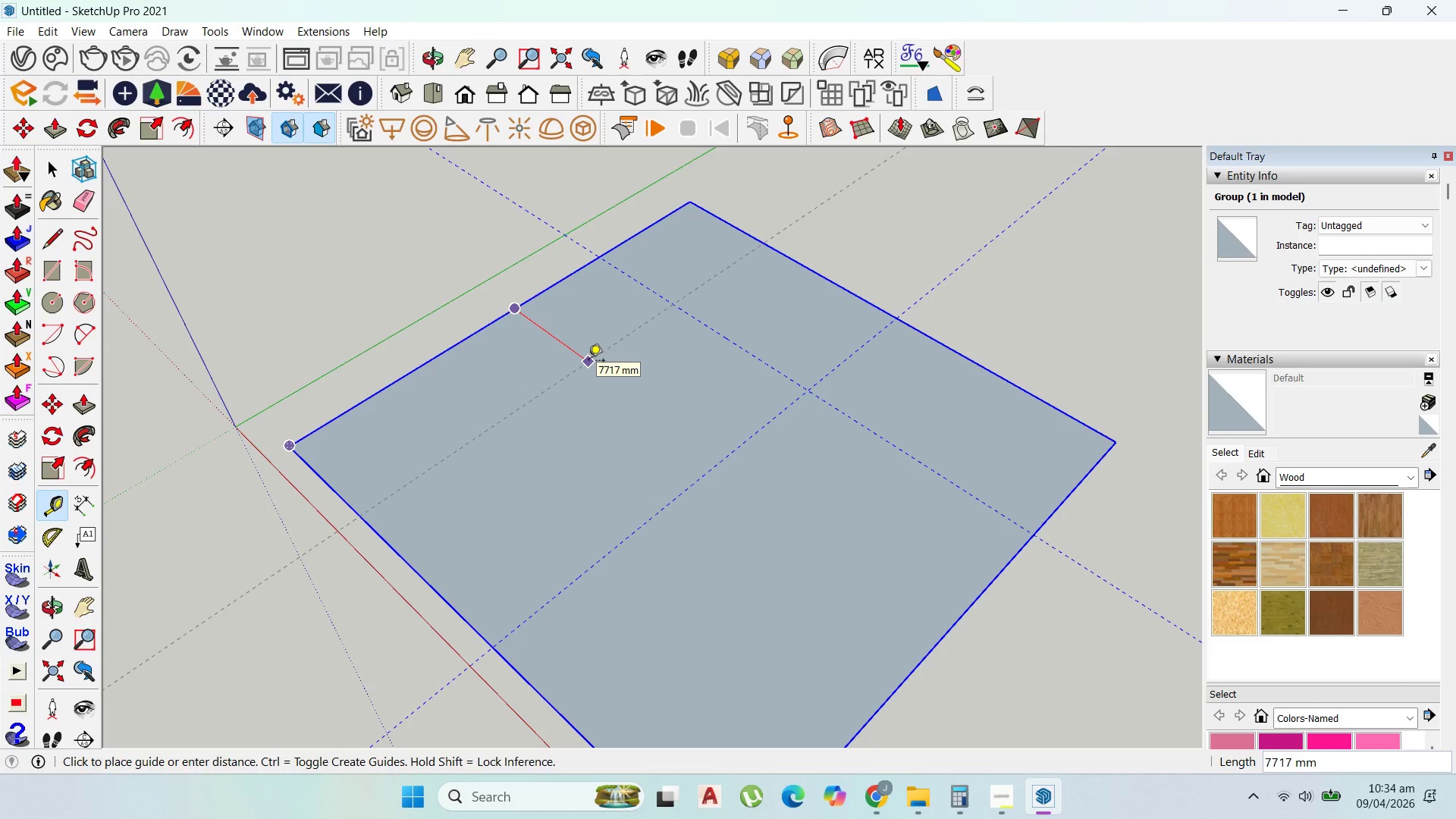 
wait(9.22)
 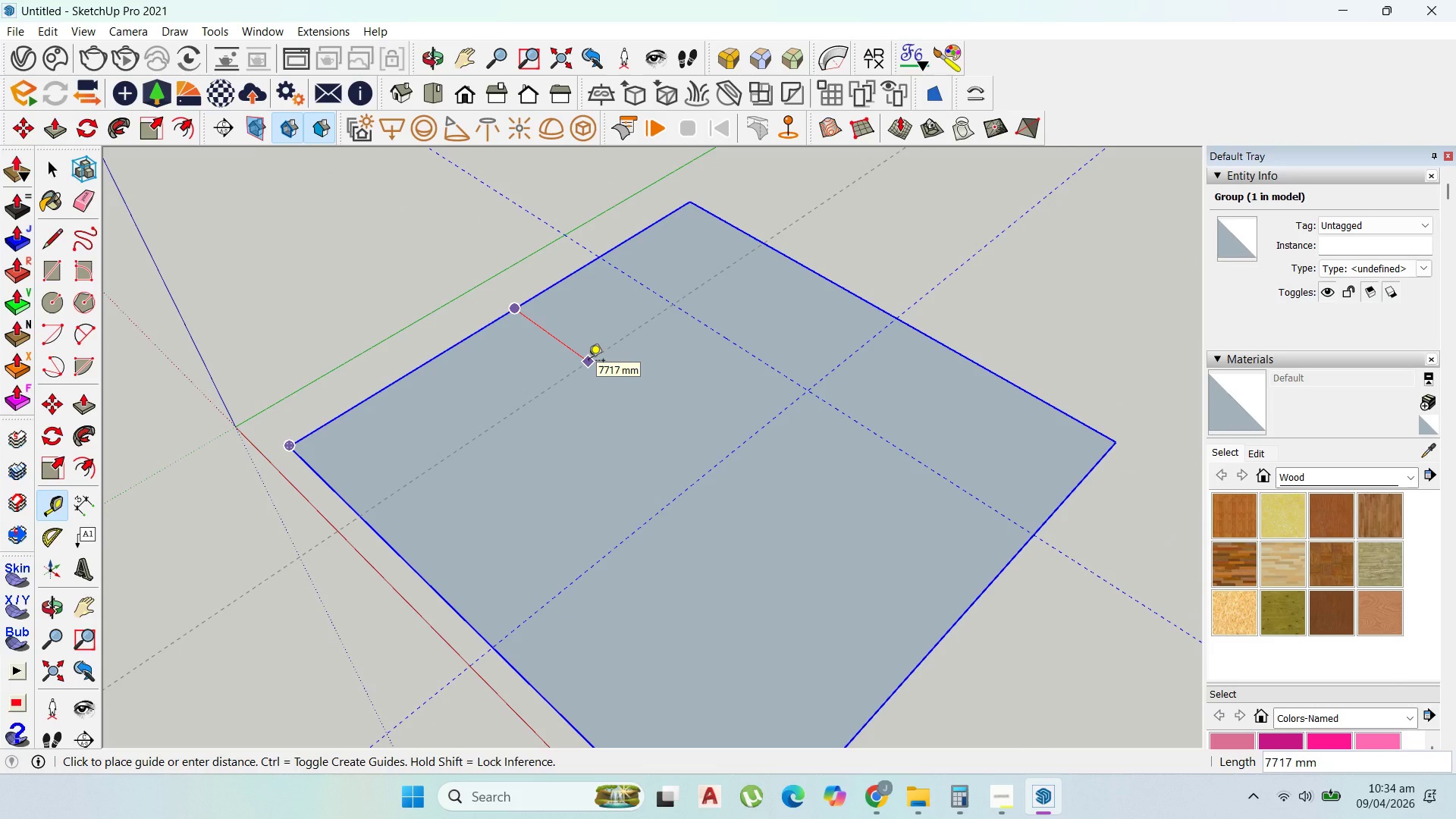 
key(Escape)
 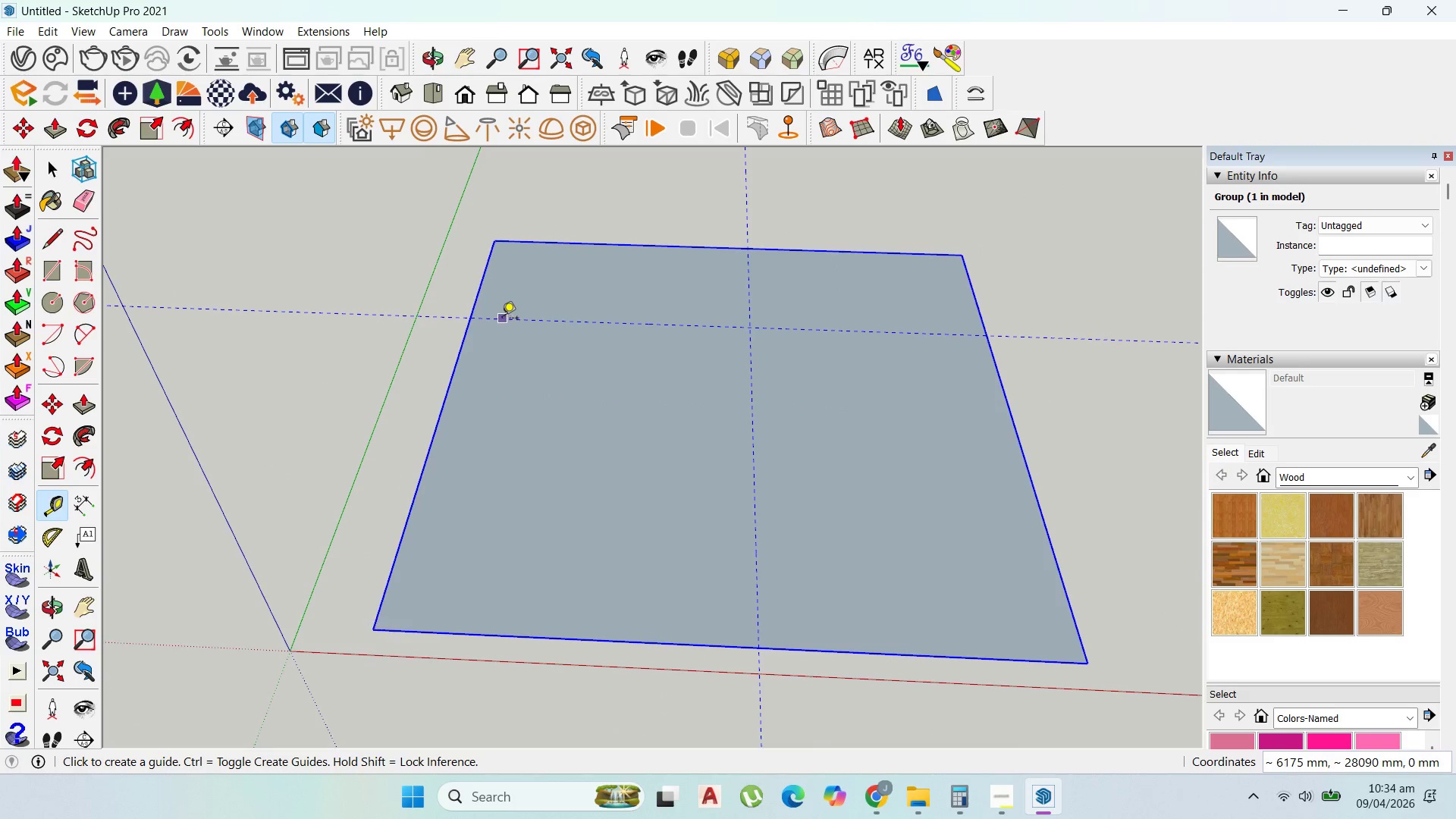 
scroll: coordinate [488, 275], scroll_direction: up, amount: 2.0
 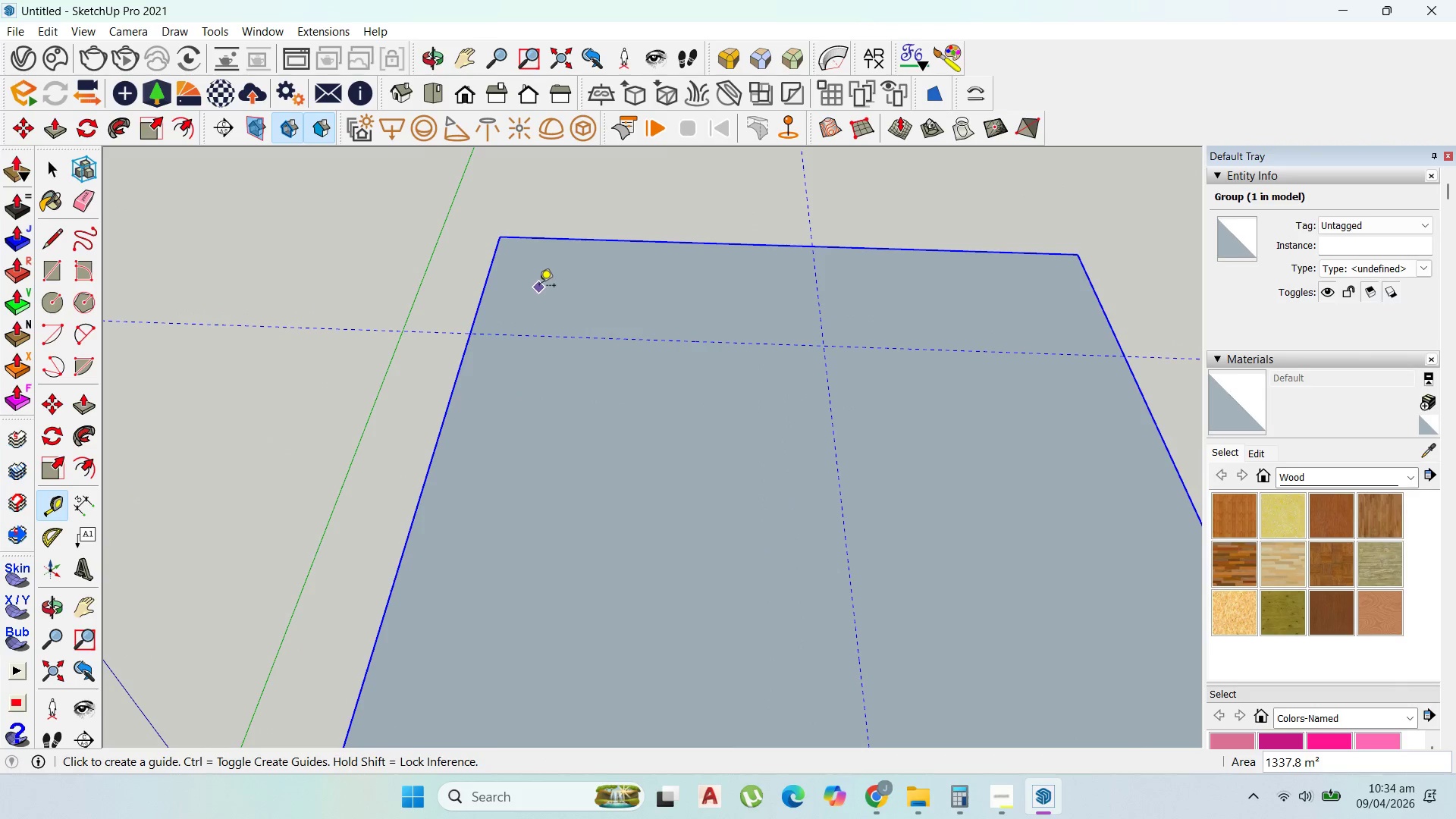 
scroll: coordinate [541, 295], scroll_direction: down, amount: 2.0
 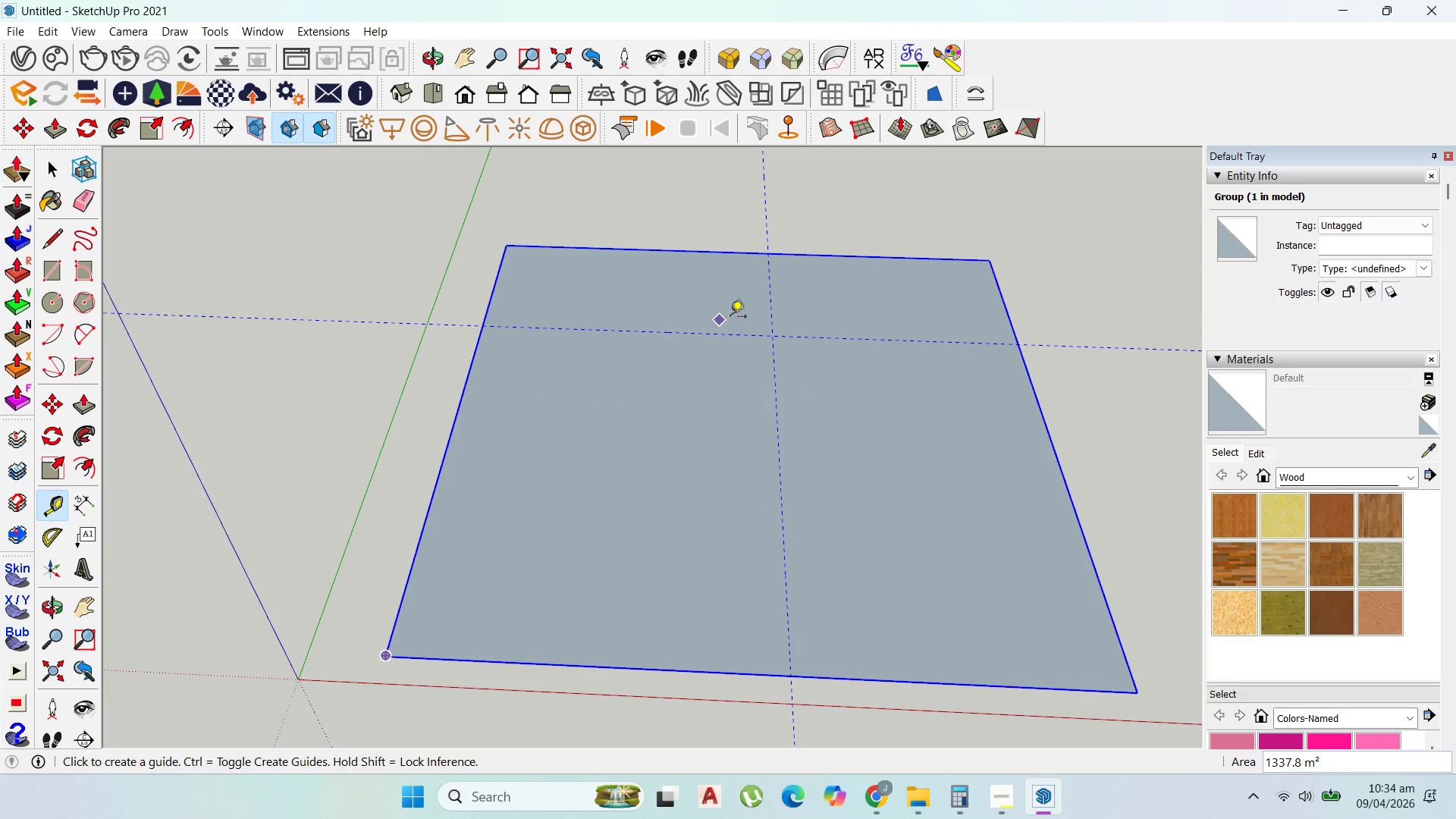 
scroll: coordinate [748, 302], scroll_direction: up, amount: 1.0
 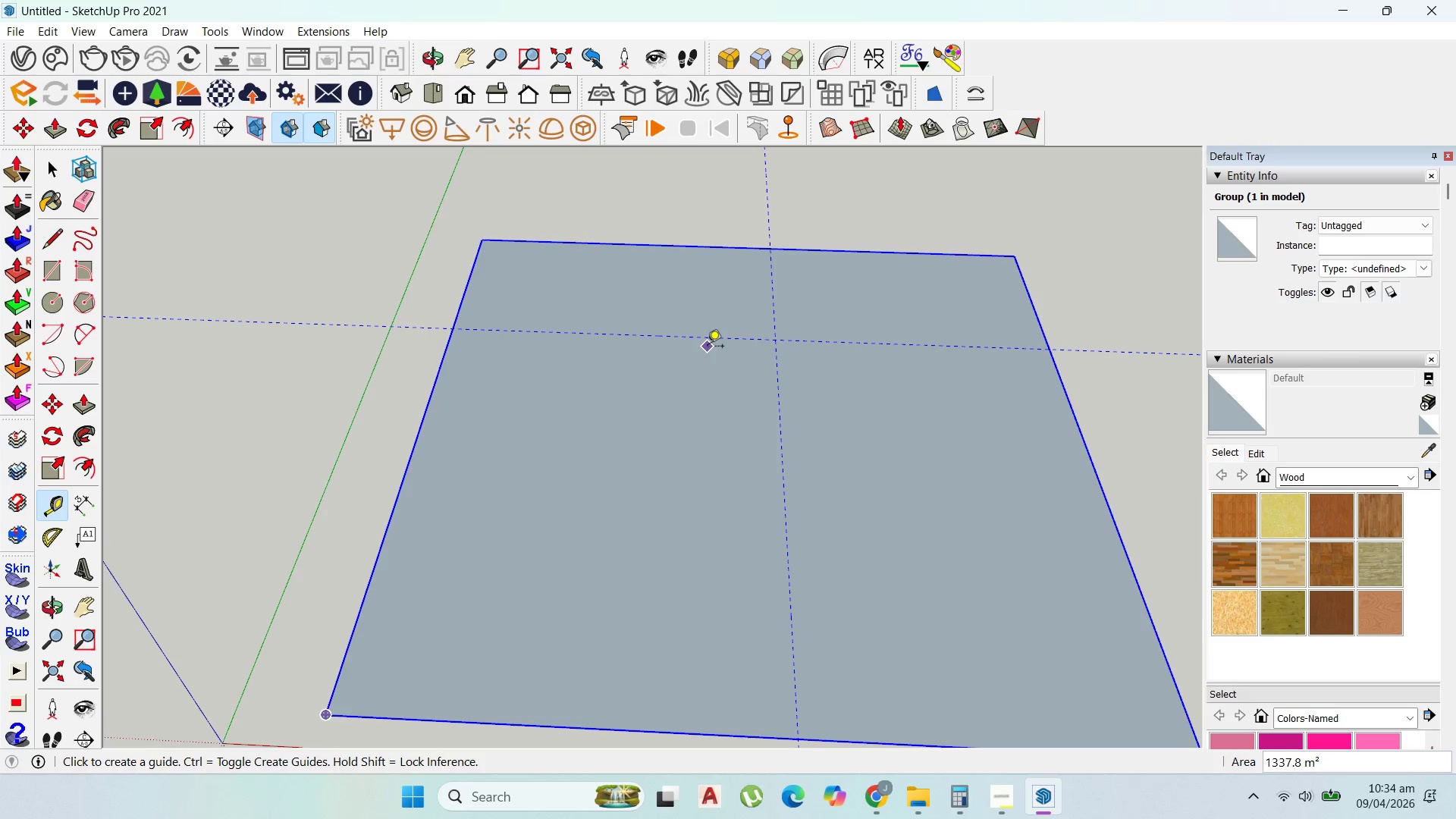 
scroll: coordinate [628, 315], scroll_direction: down, amount: 3.0
 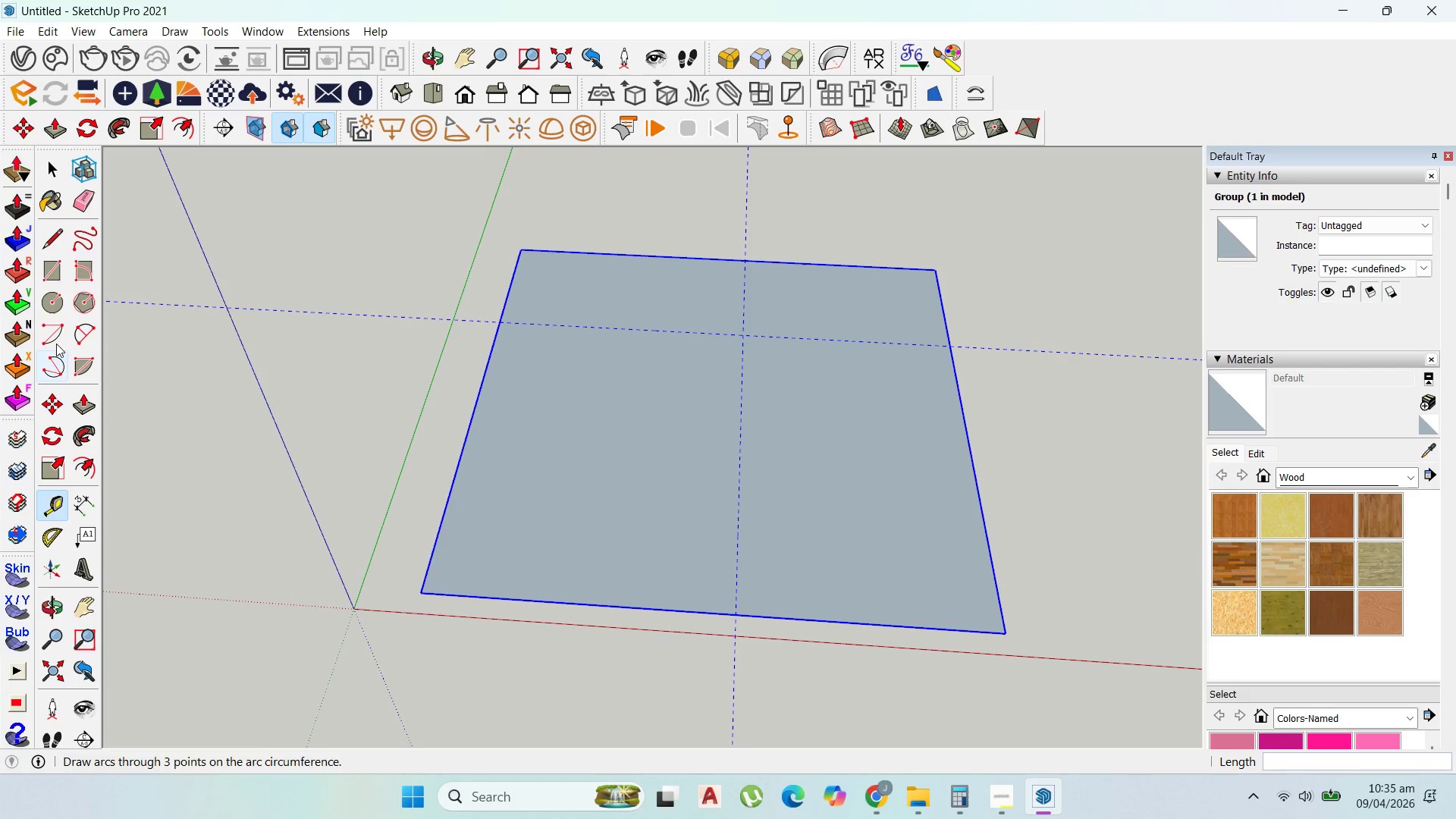 
left_click([55, 262])
 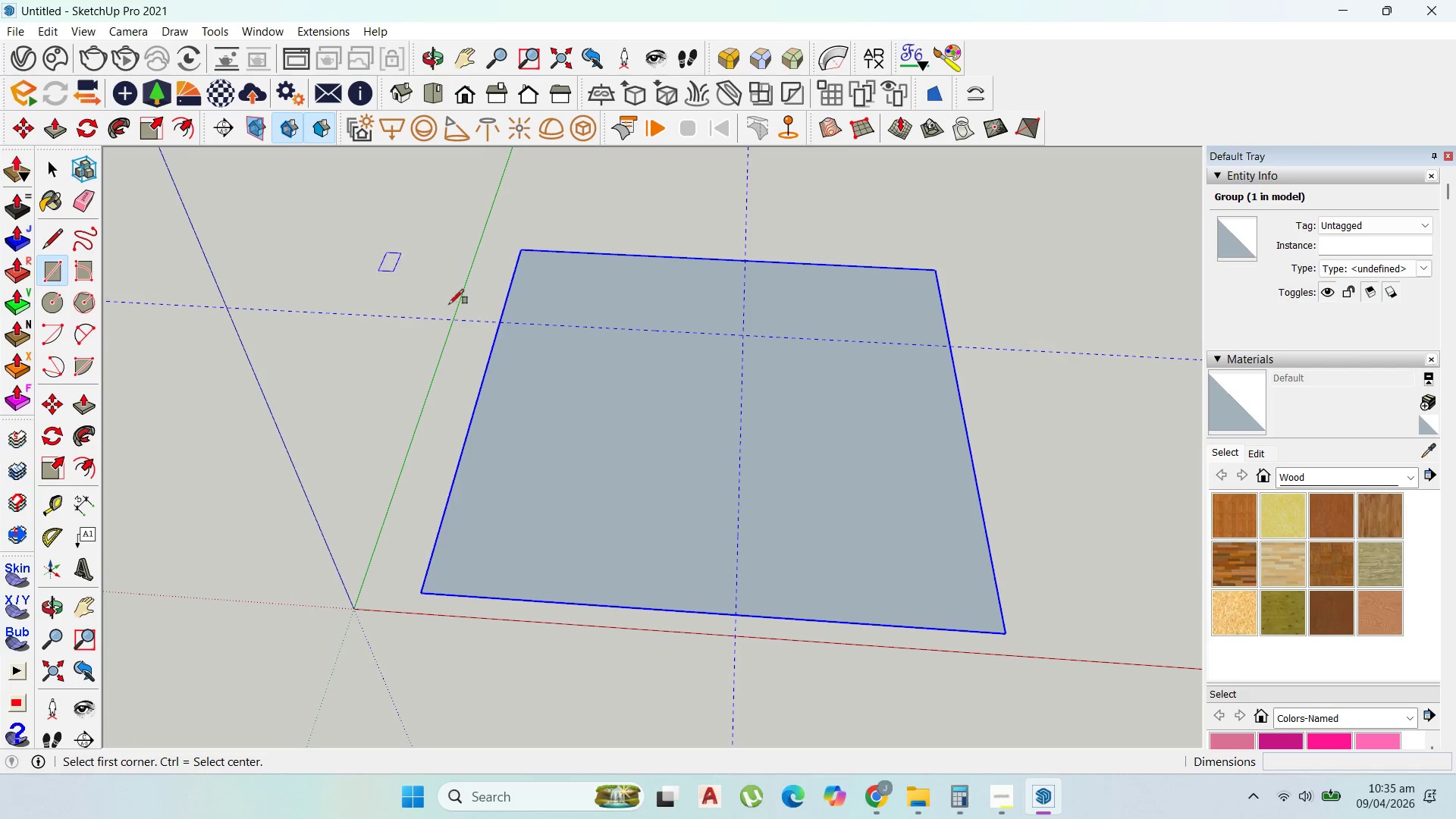 
mouse_move([498, 331])
 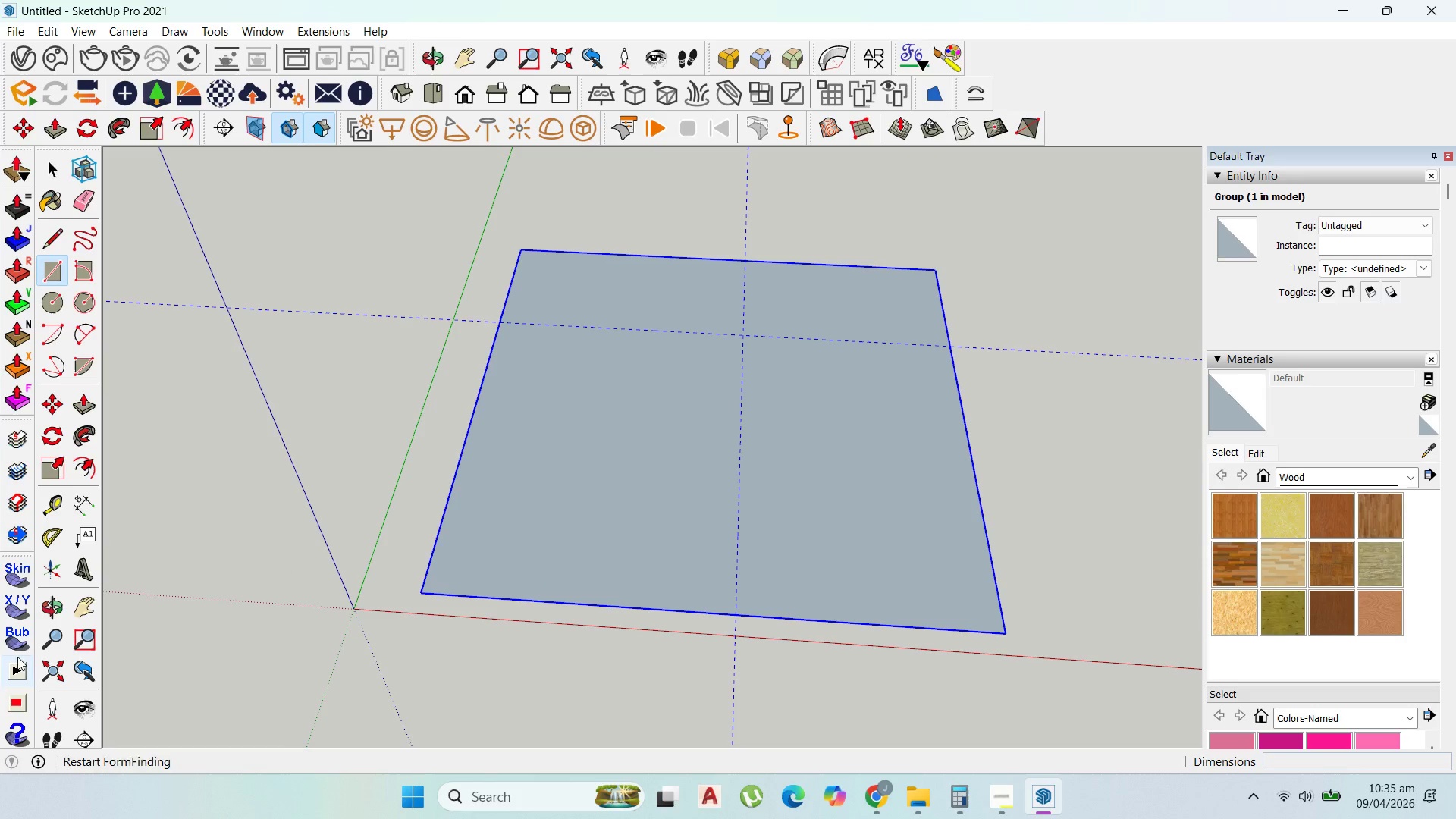 
left_click_drag(start_coordinate=[52, 497], to_coordinate=[55, 495])
 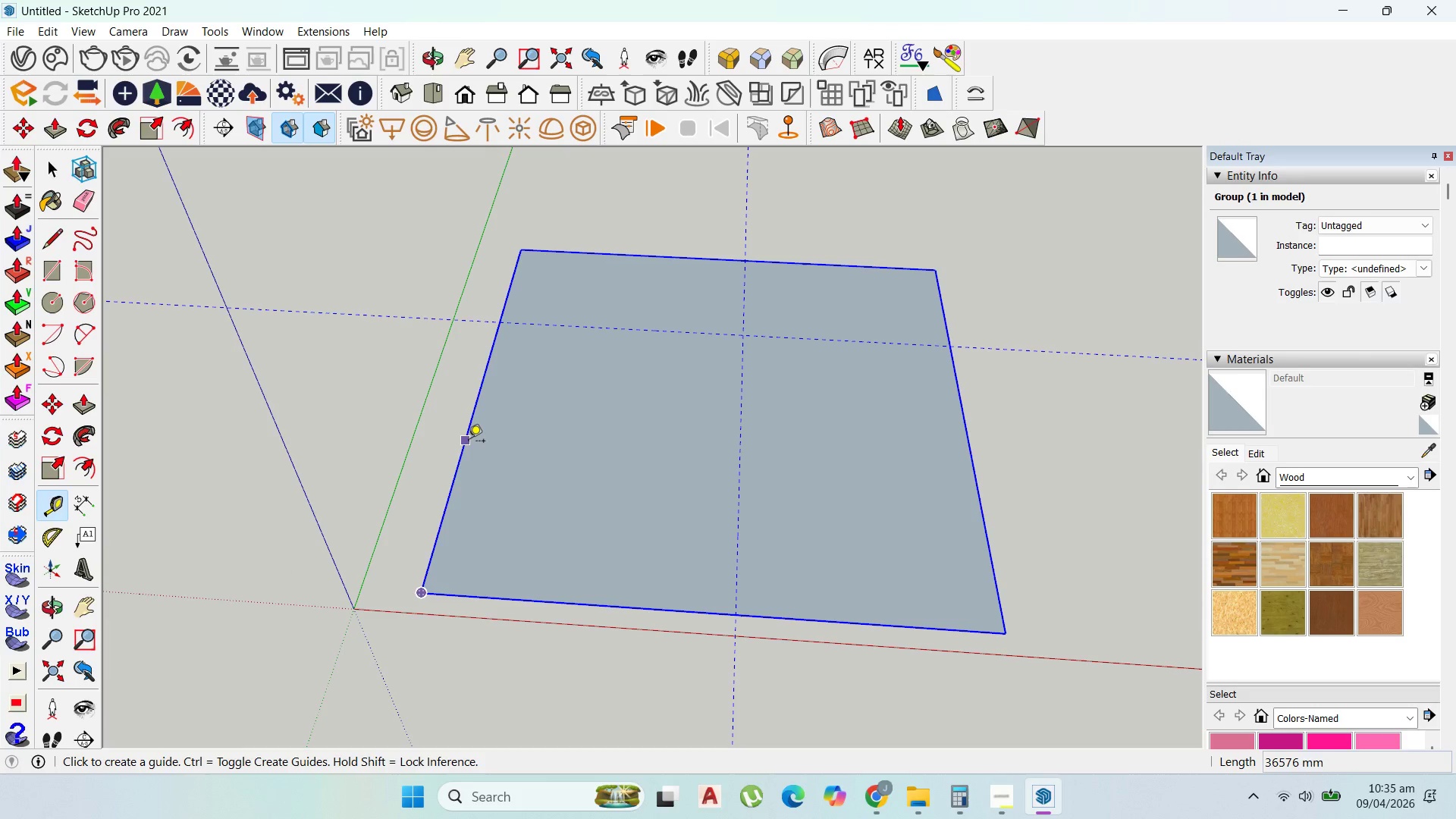 
left_click([465, 442])
 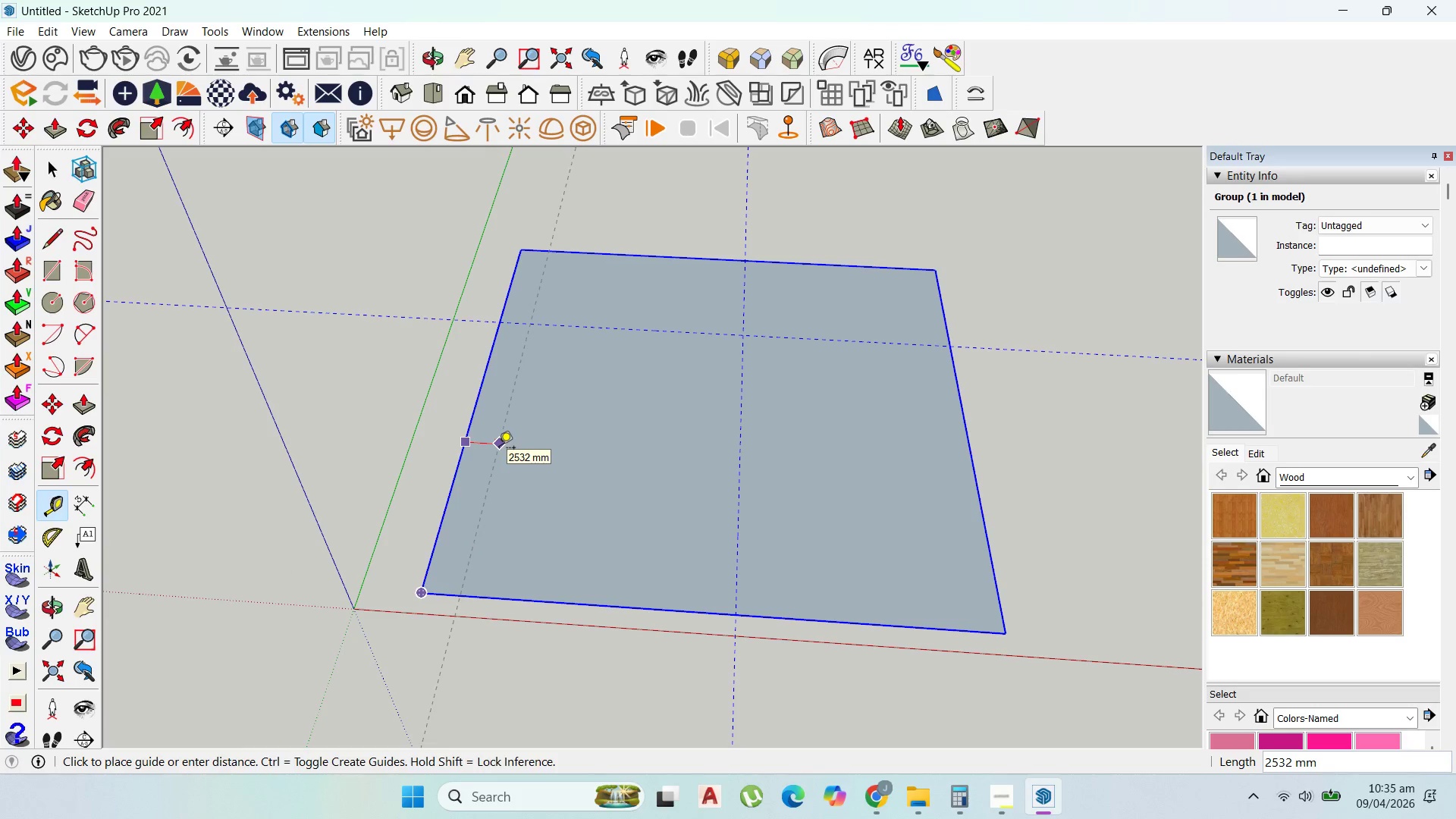 
type(2000)
 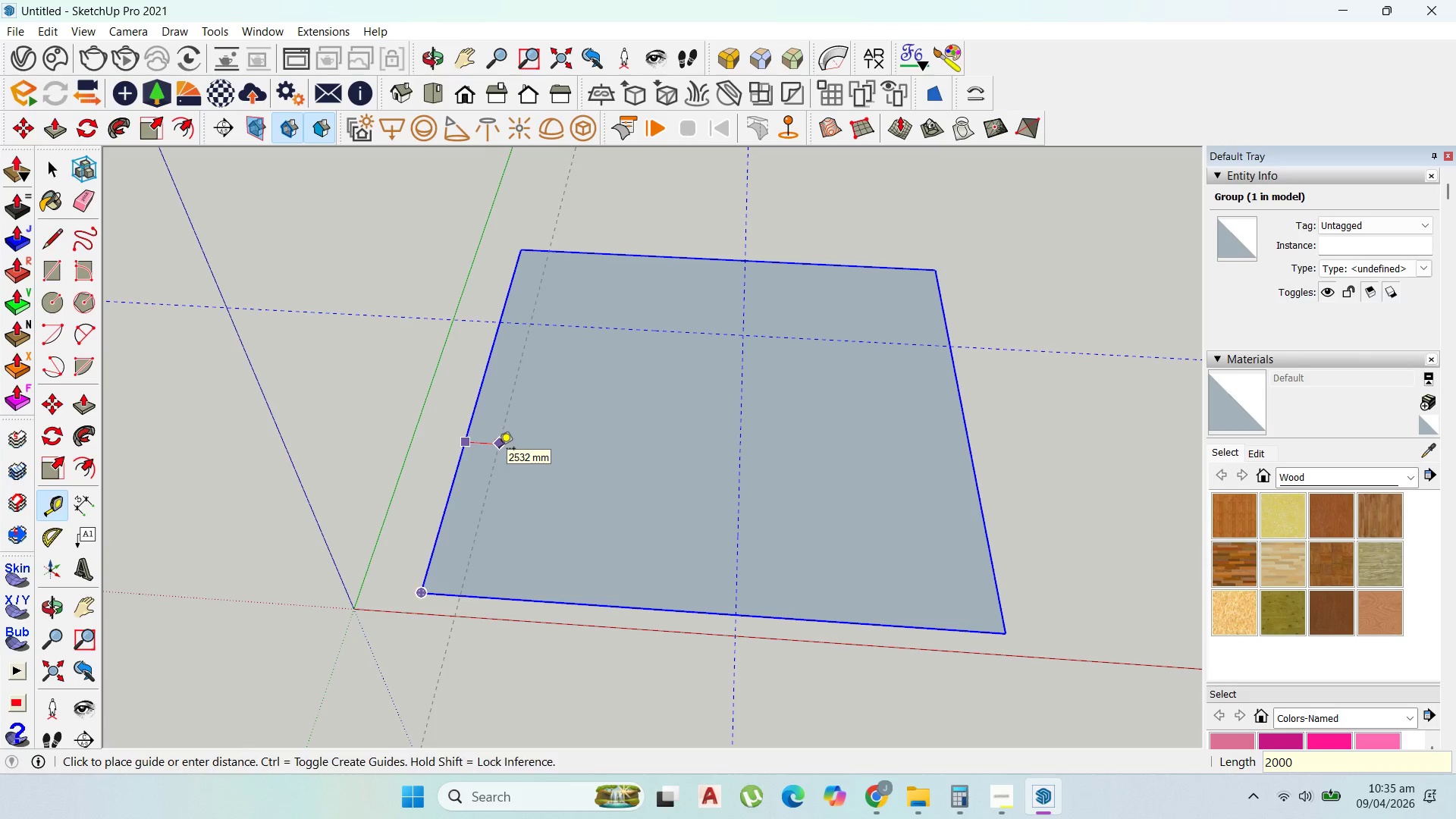 
key(Enter)
 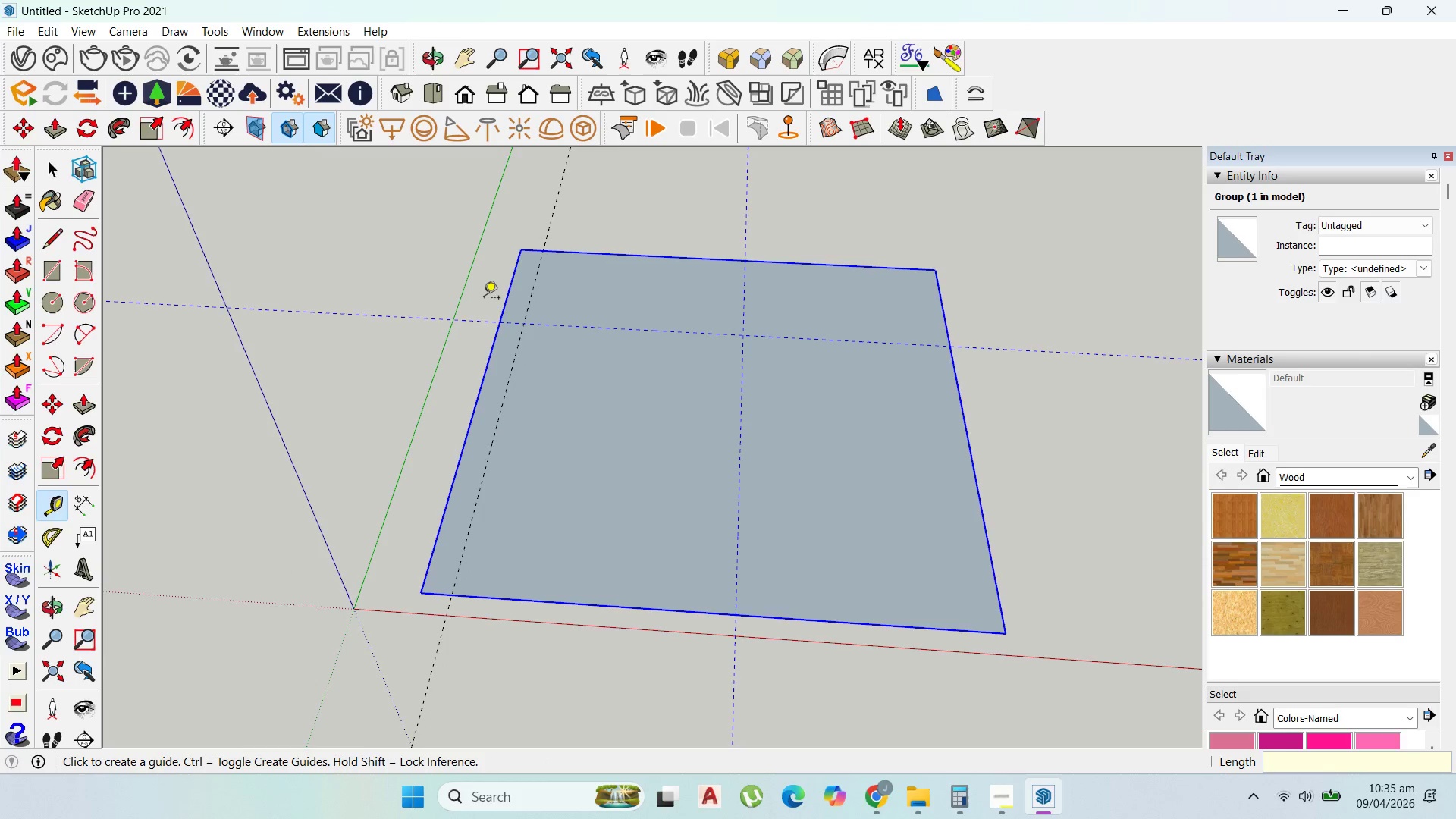 
scroll: coordinate [79, 323], scroll_direction: up, amount: 3.0
 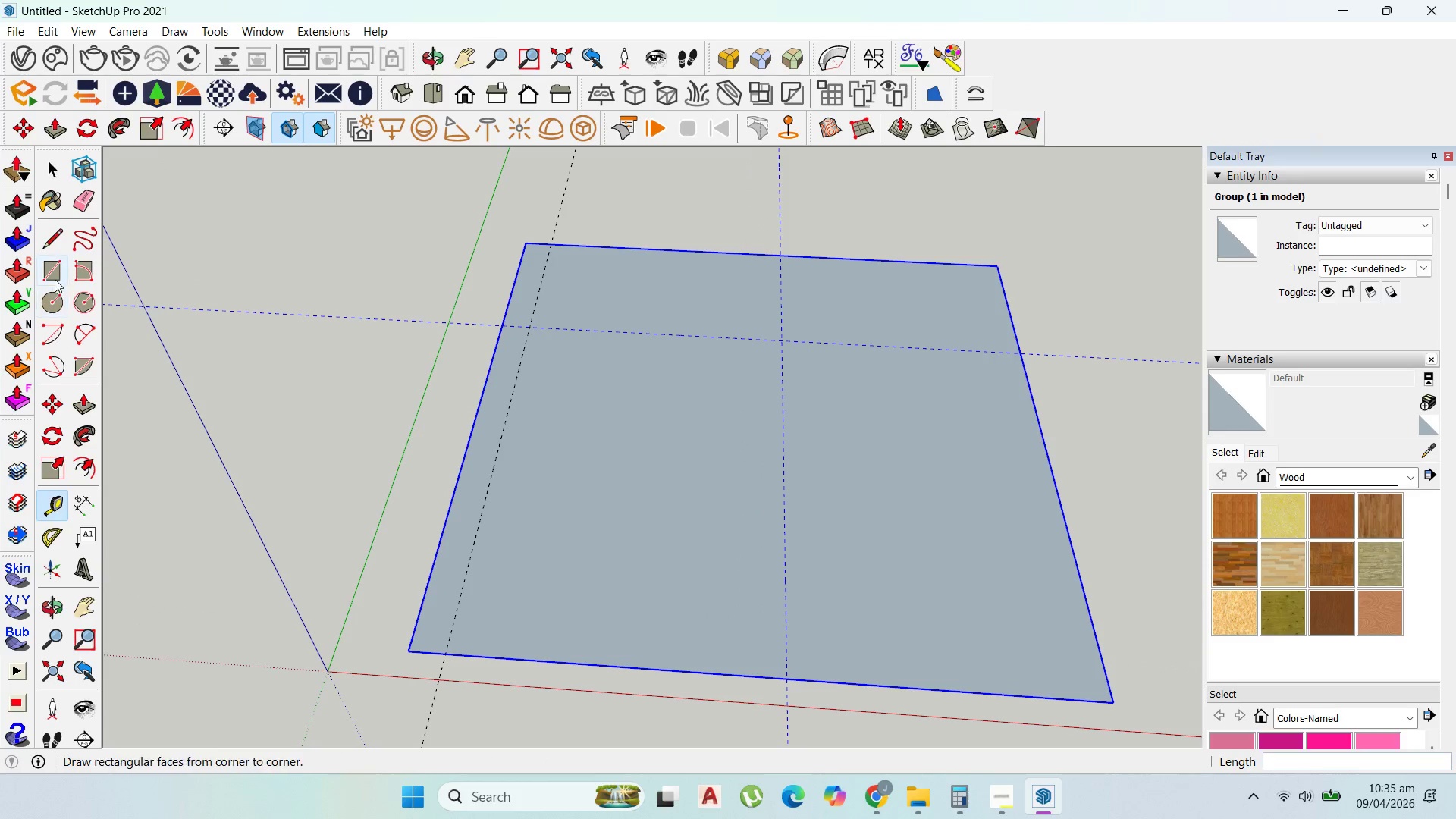 
left_click_drag(start_coordinate=[55, 275], to_coordinate=[62, 271])
 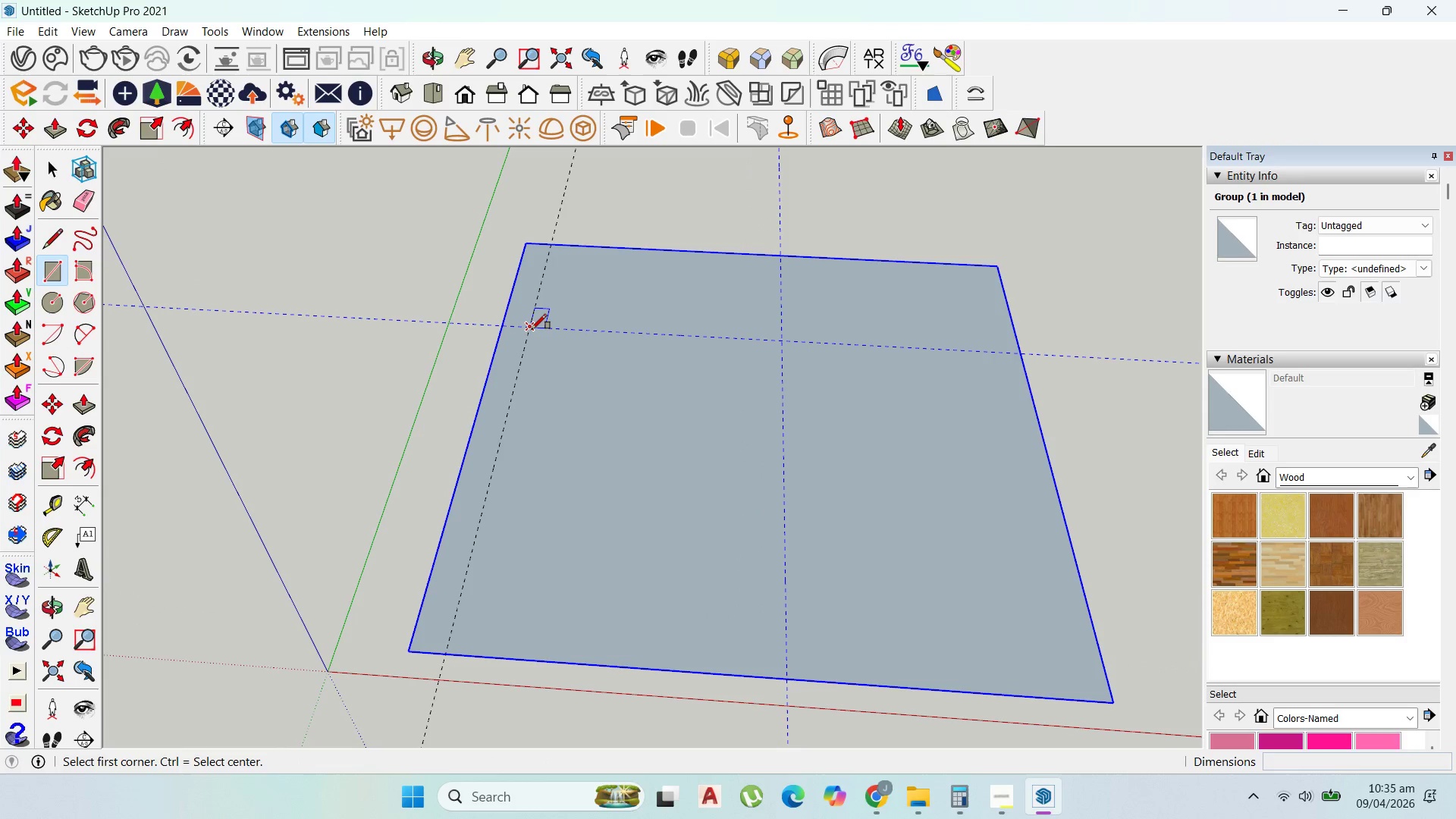 
left_click([532, 329])
 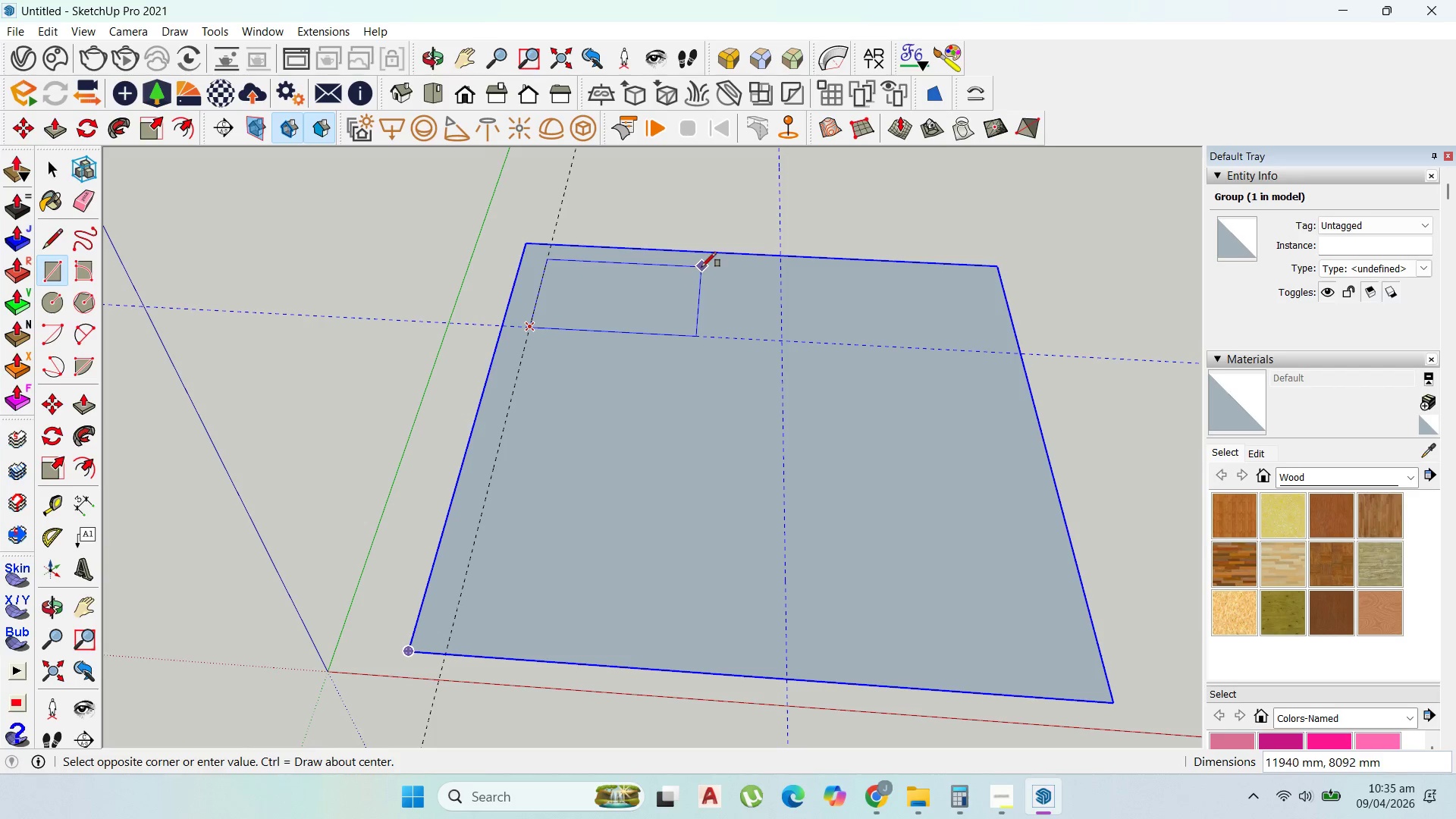 
wait(5.81)
 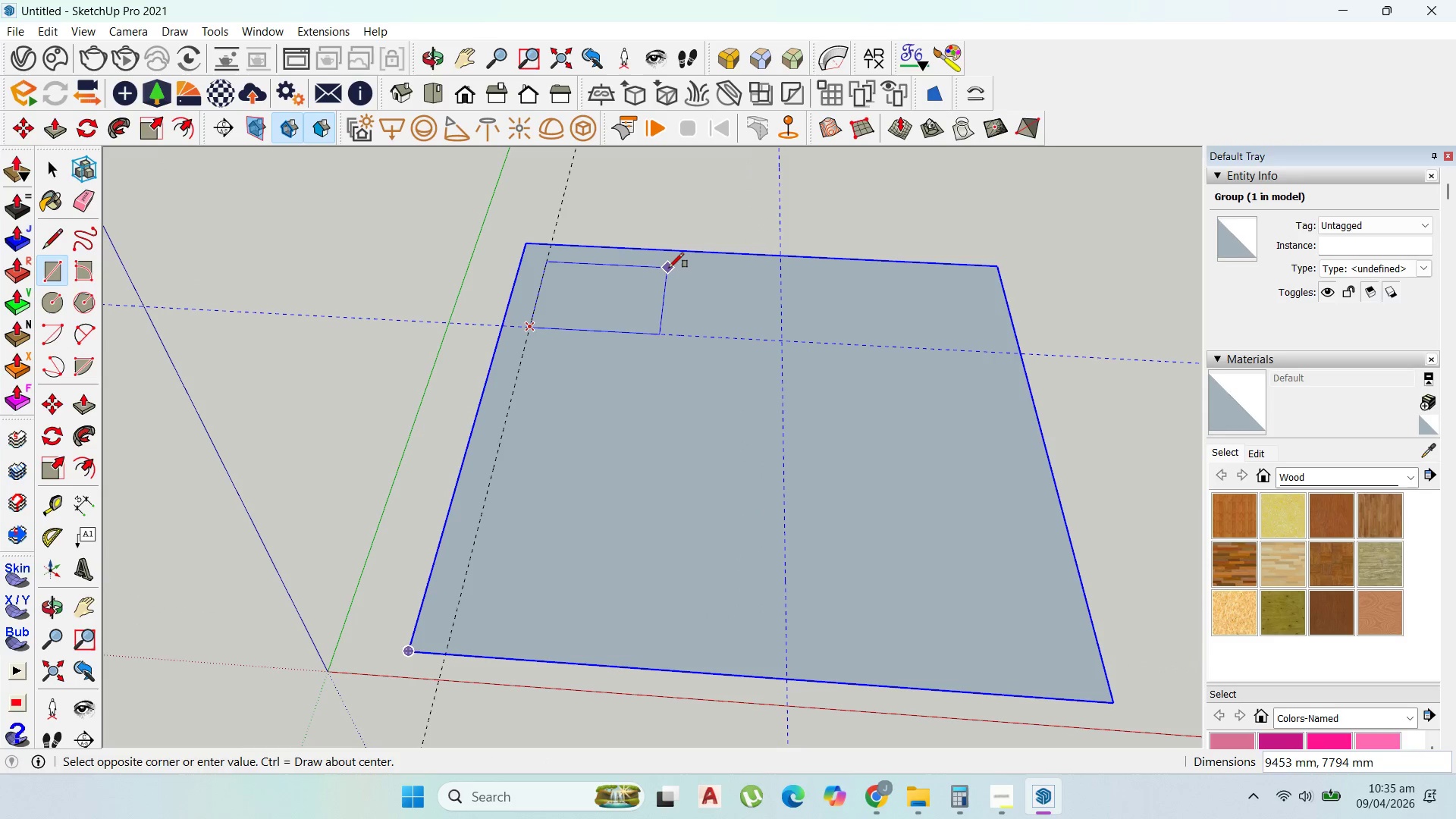 
left_click_drag(start_coordinate=[52, 516], to_coordinate=[52, 513])
 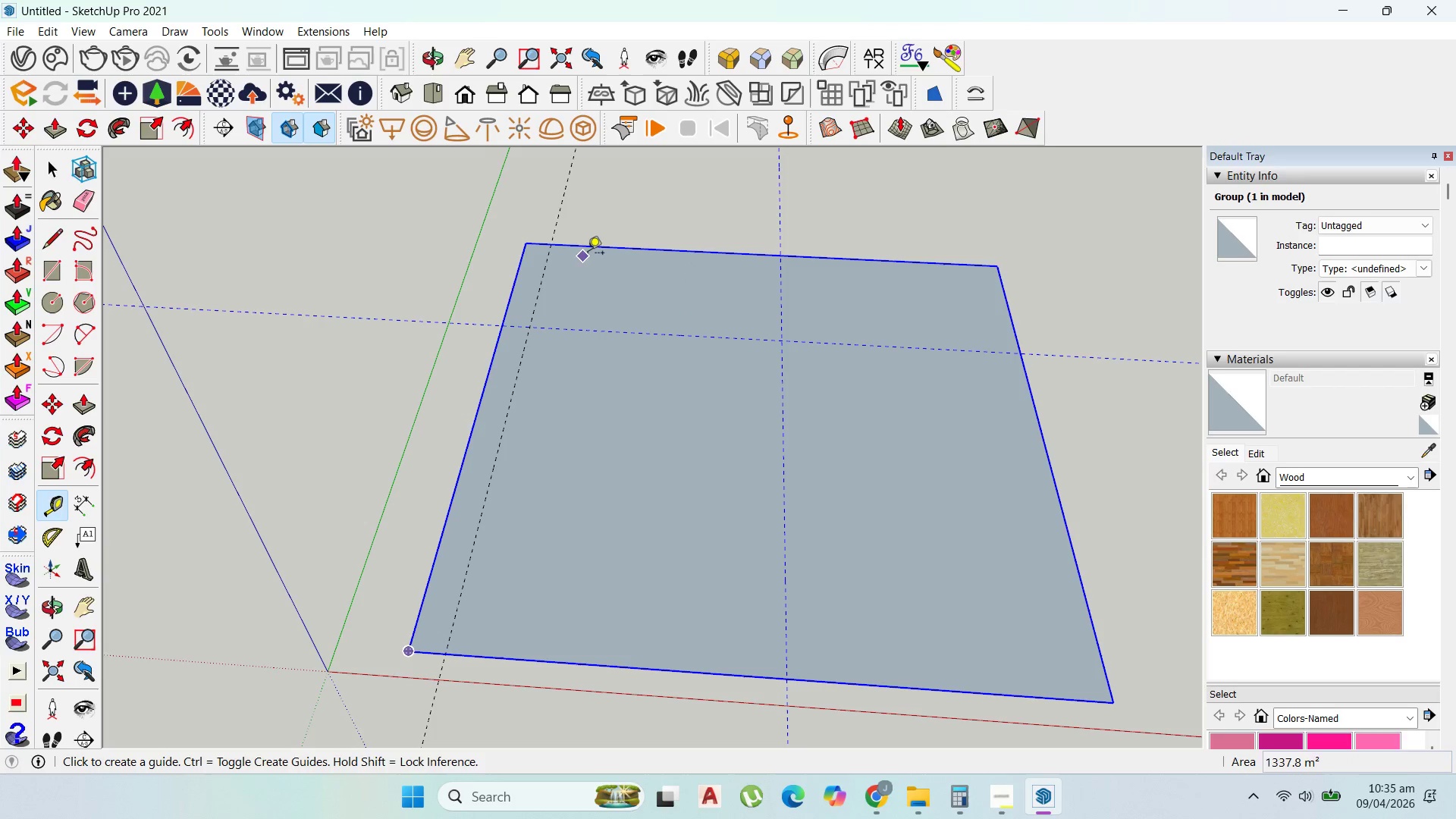 
left_click([601, 245])
 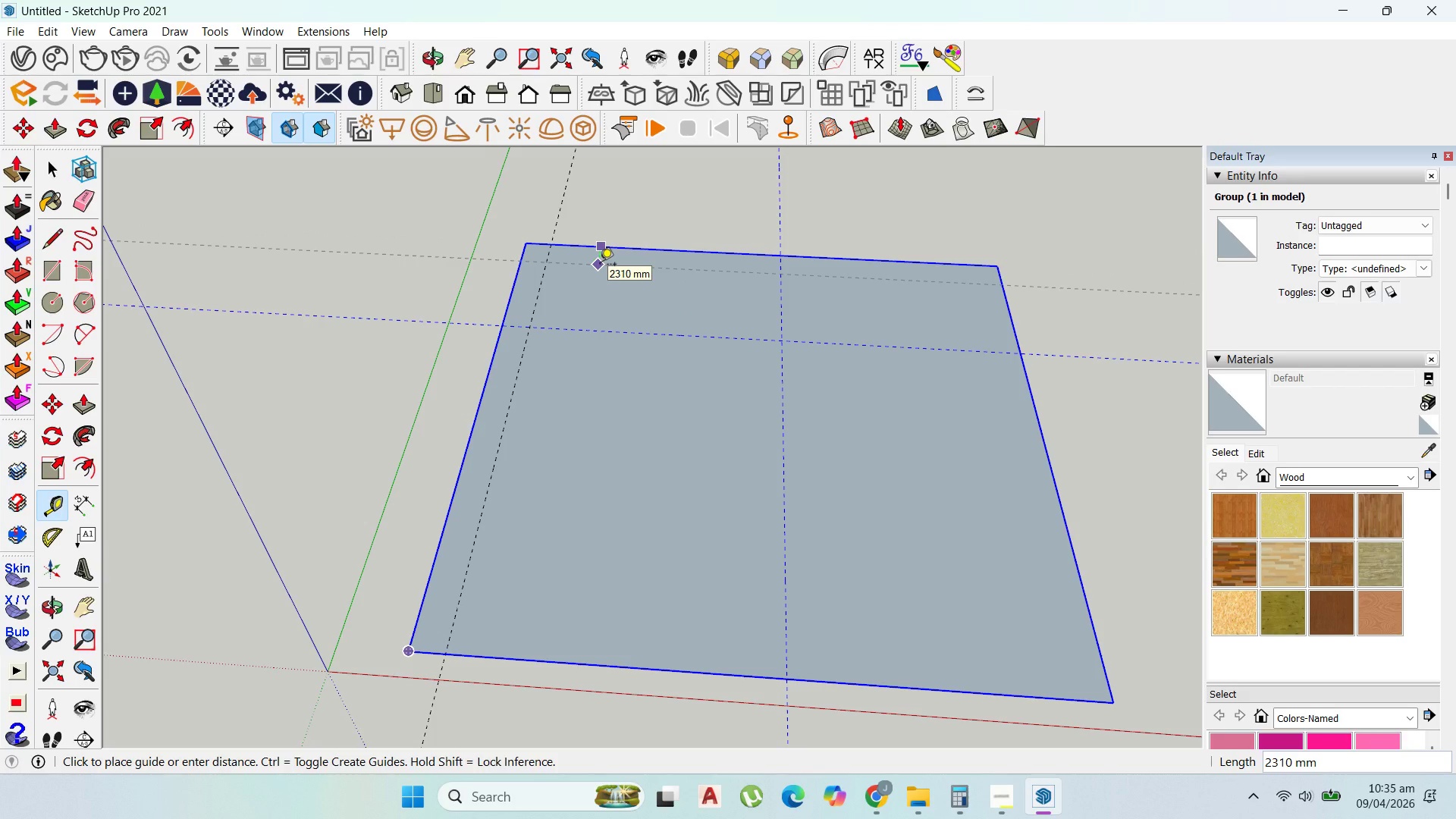 
scroll: coordinate [600, 265], scroll_direction: up, amount: 3.0
 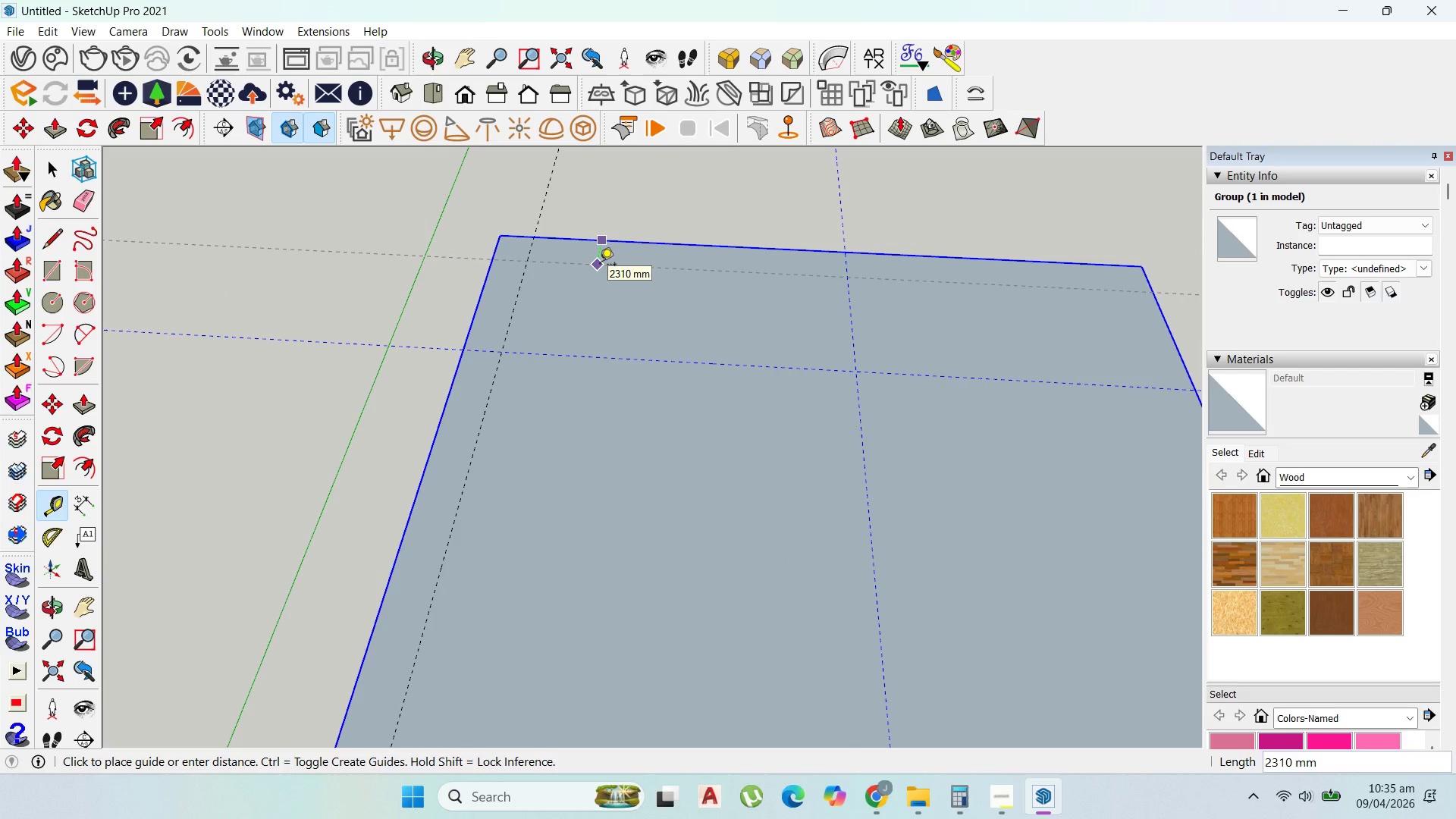 
type(2000)
 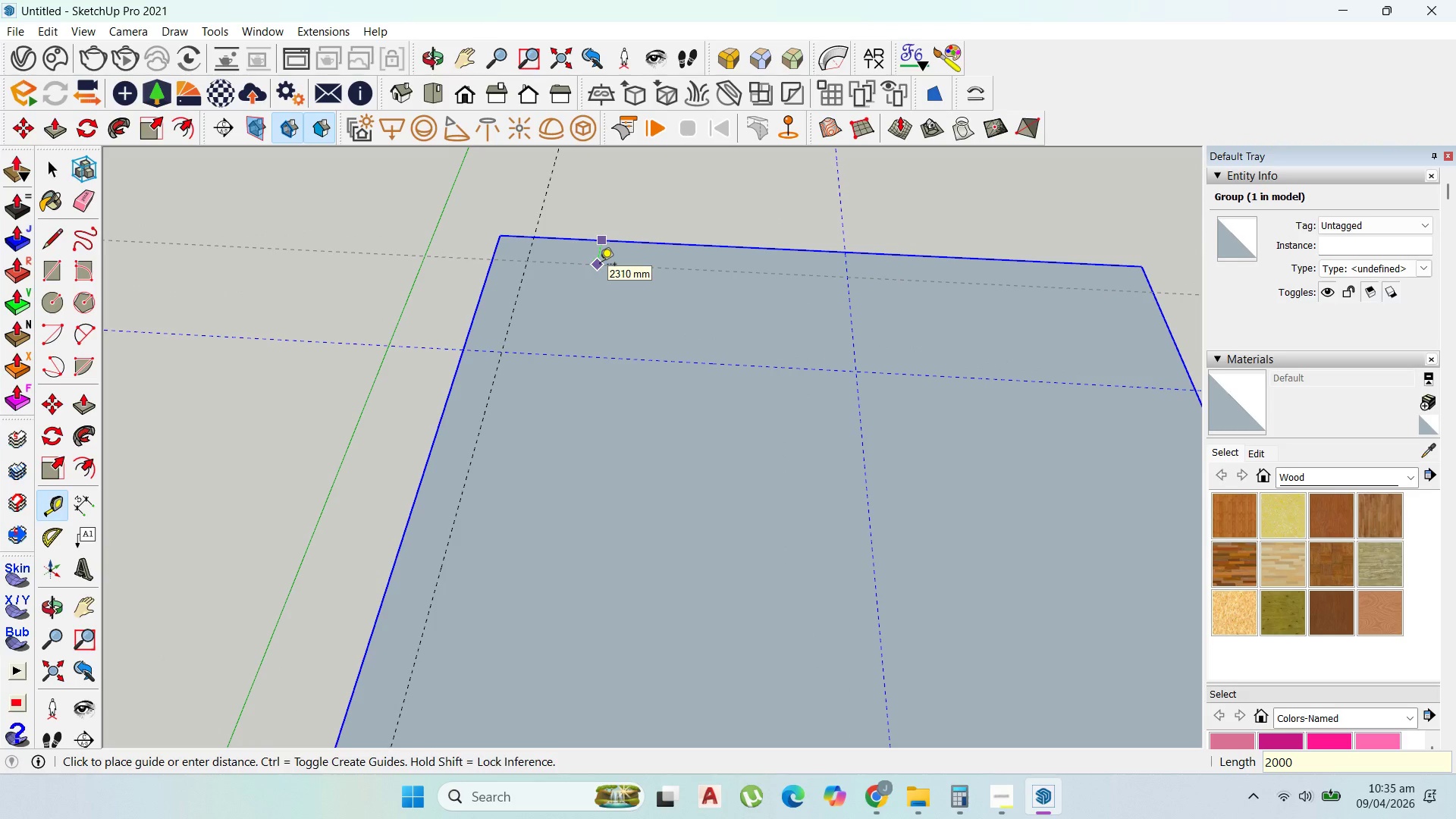 
key(Enter)
 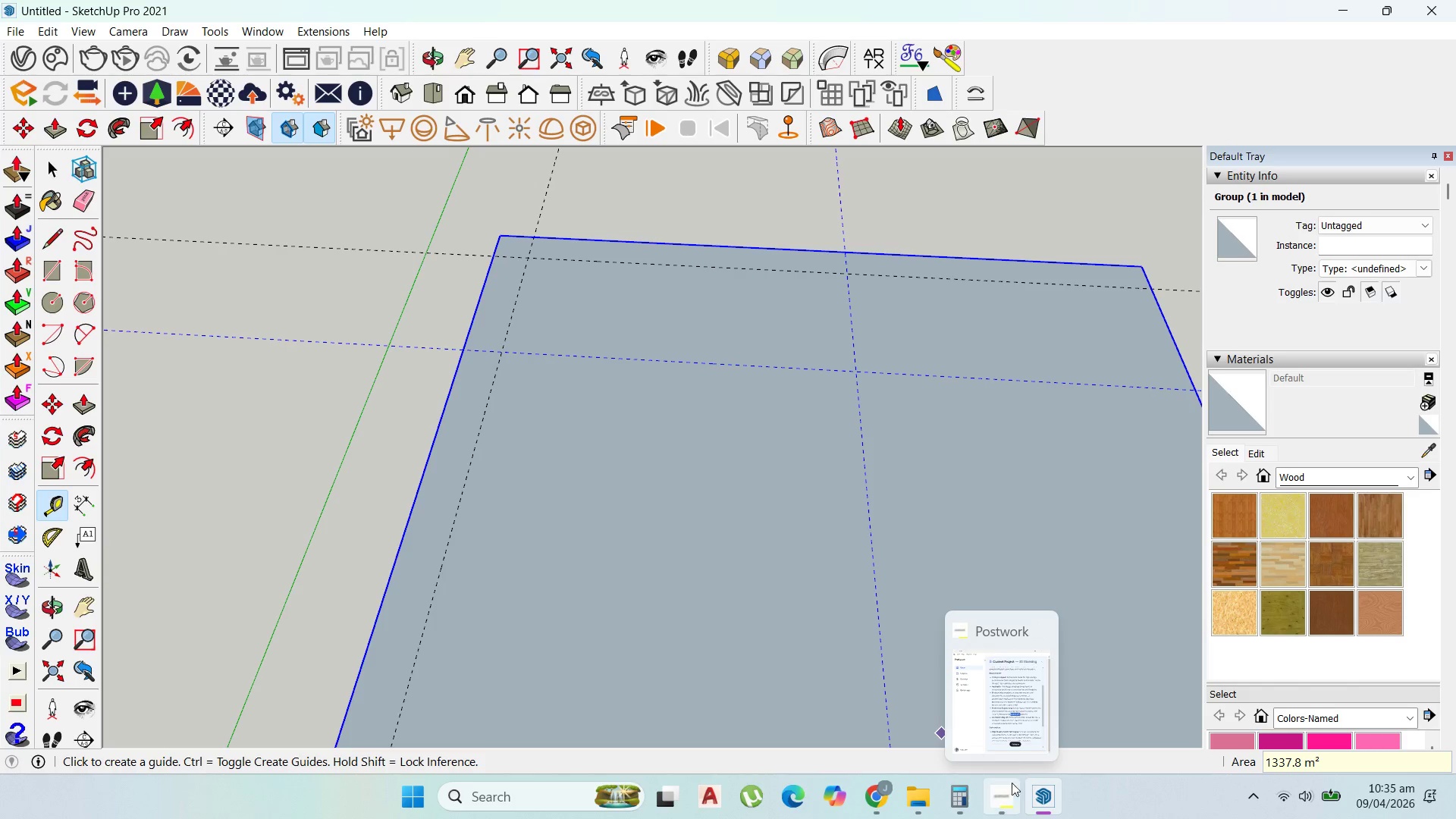 
left_click([1012, 789])